 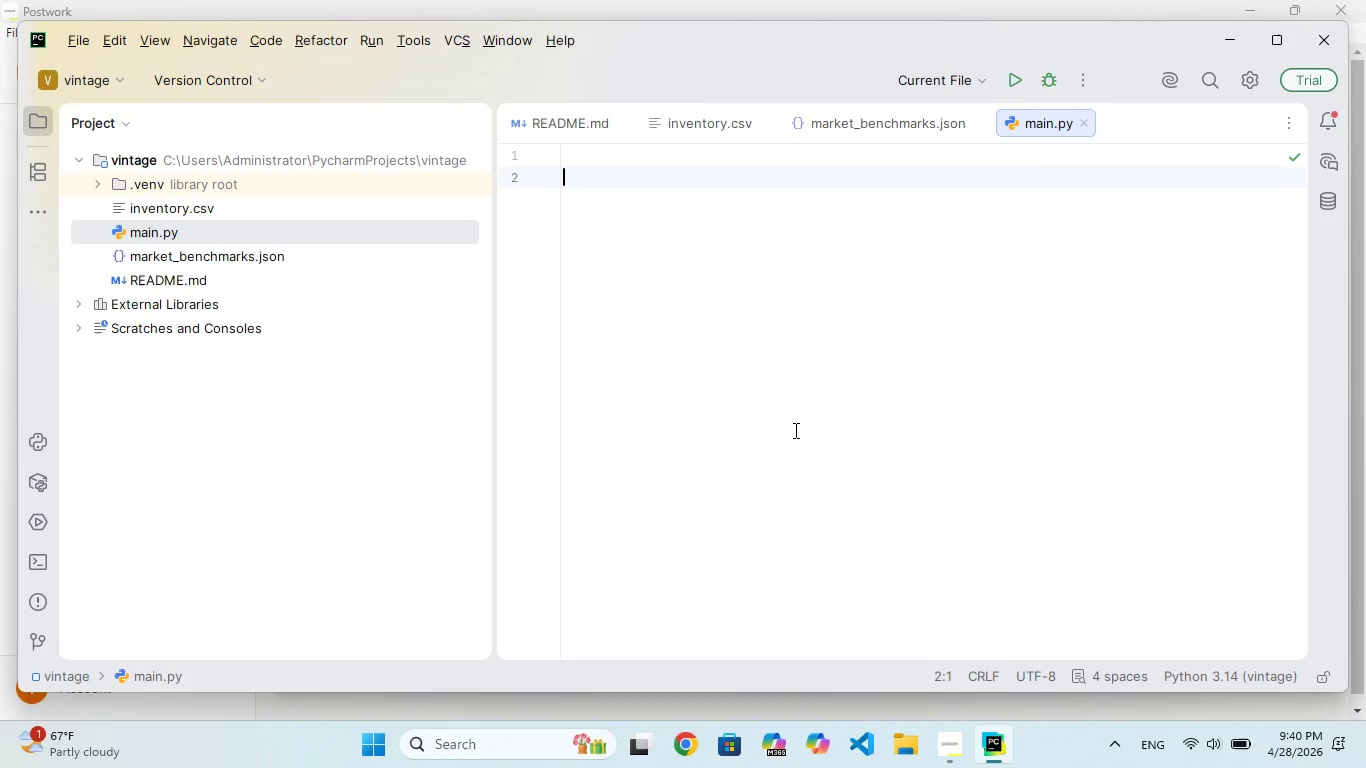 
key(Backspace)
key(Backspace)
type(import csv)
 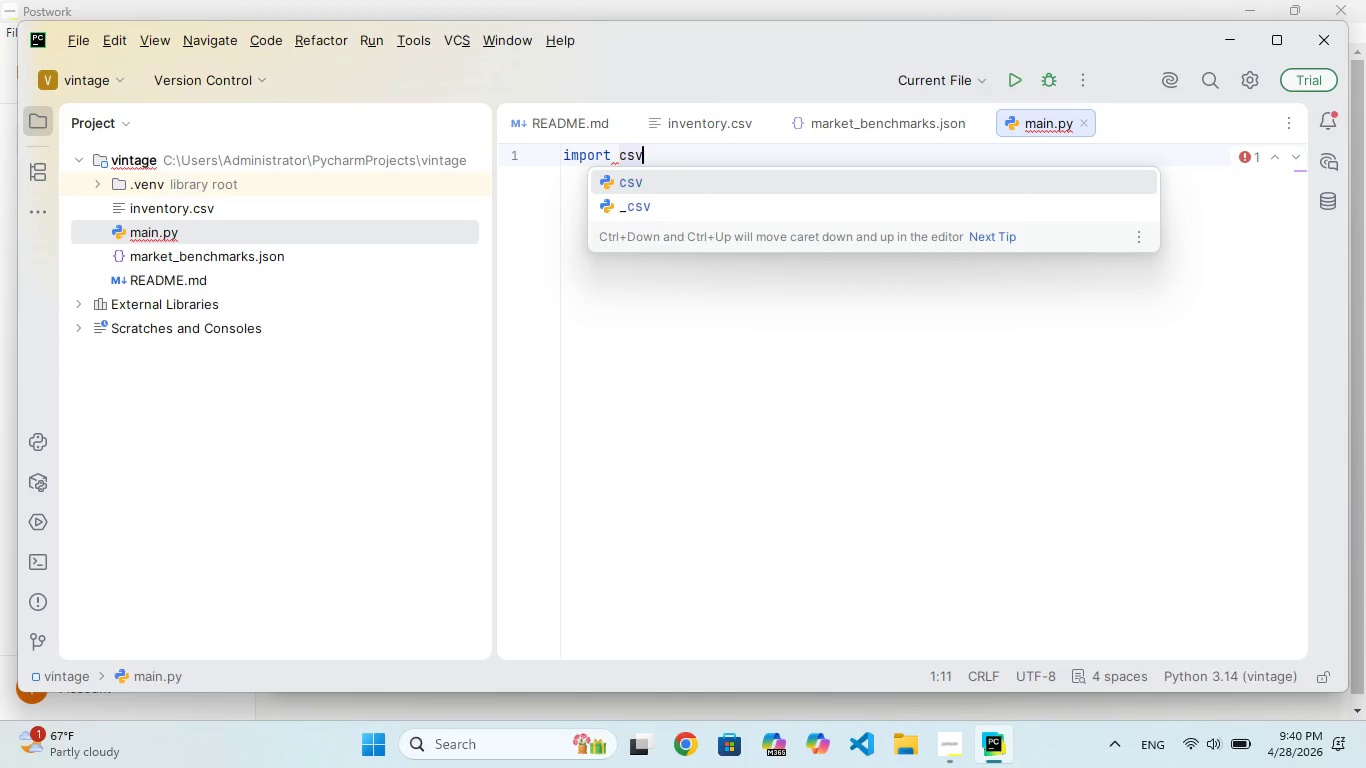 
key(Enter)
 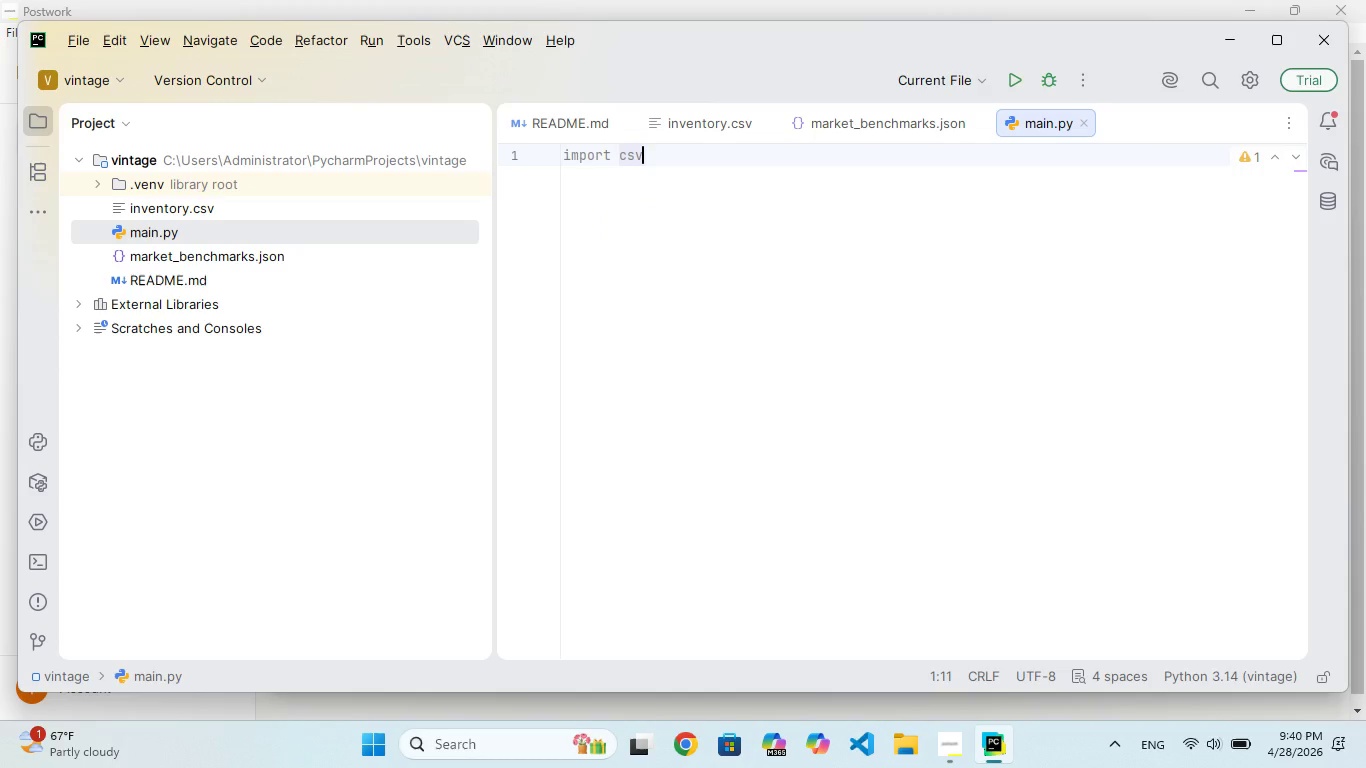 
key(Enter)
 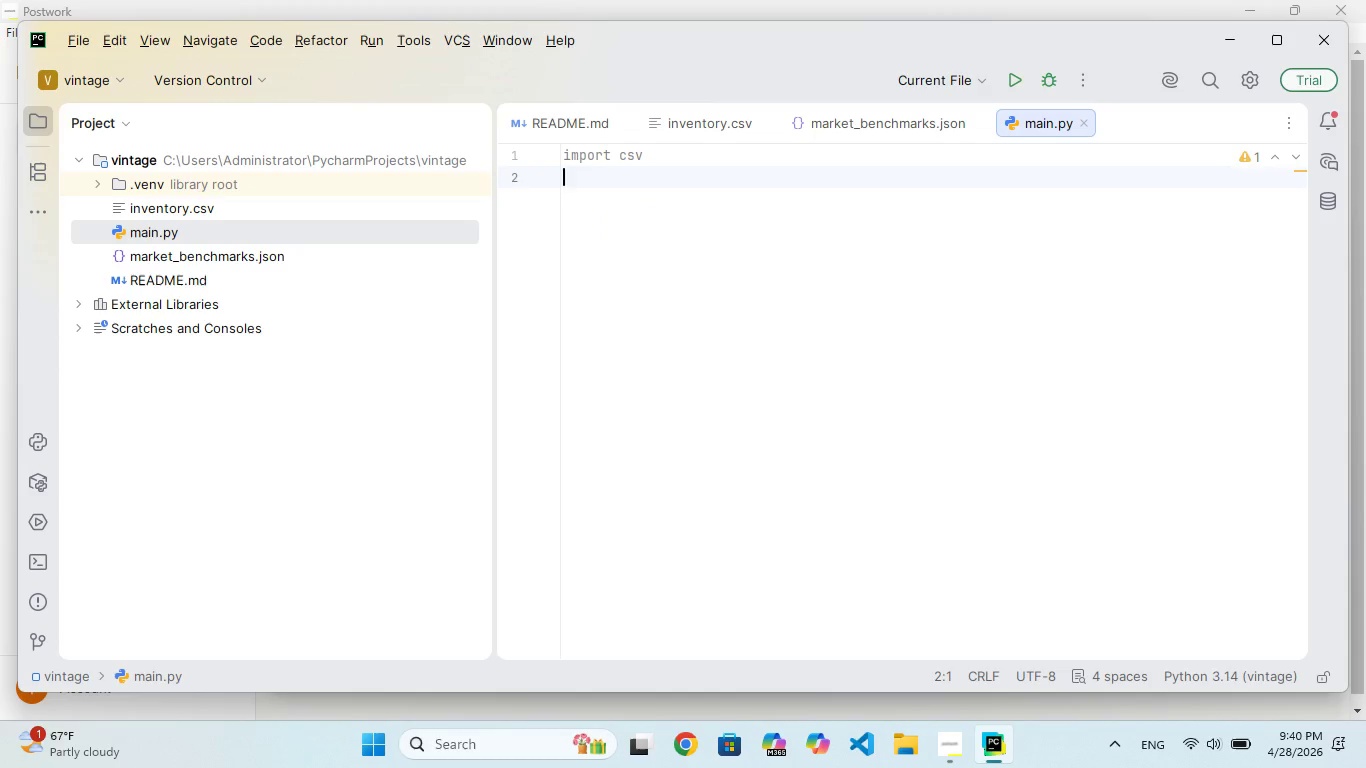 
type(imort jn)
 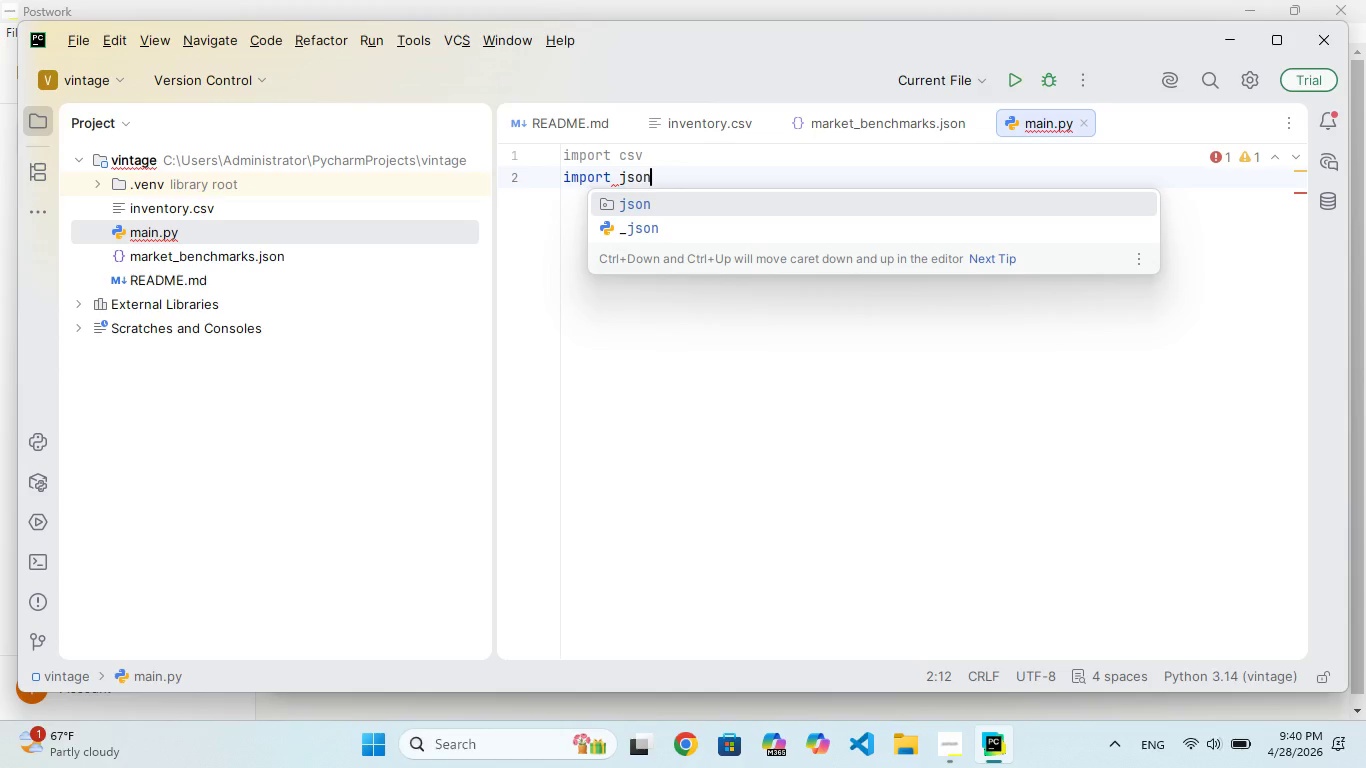 
hold_key(key=P, duration=0.38)
 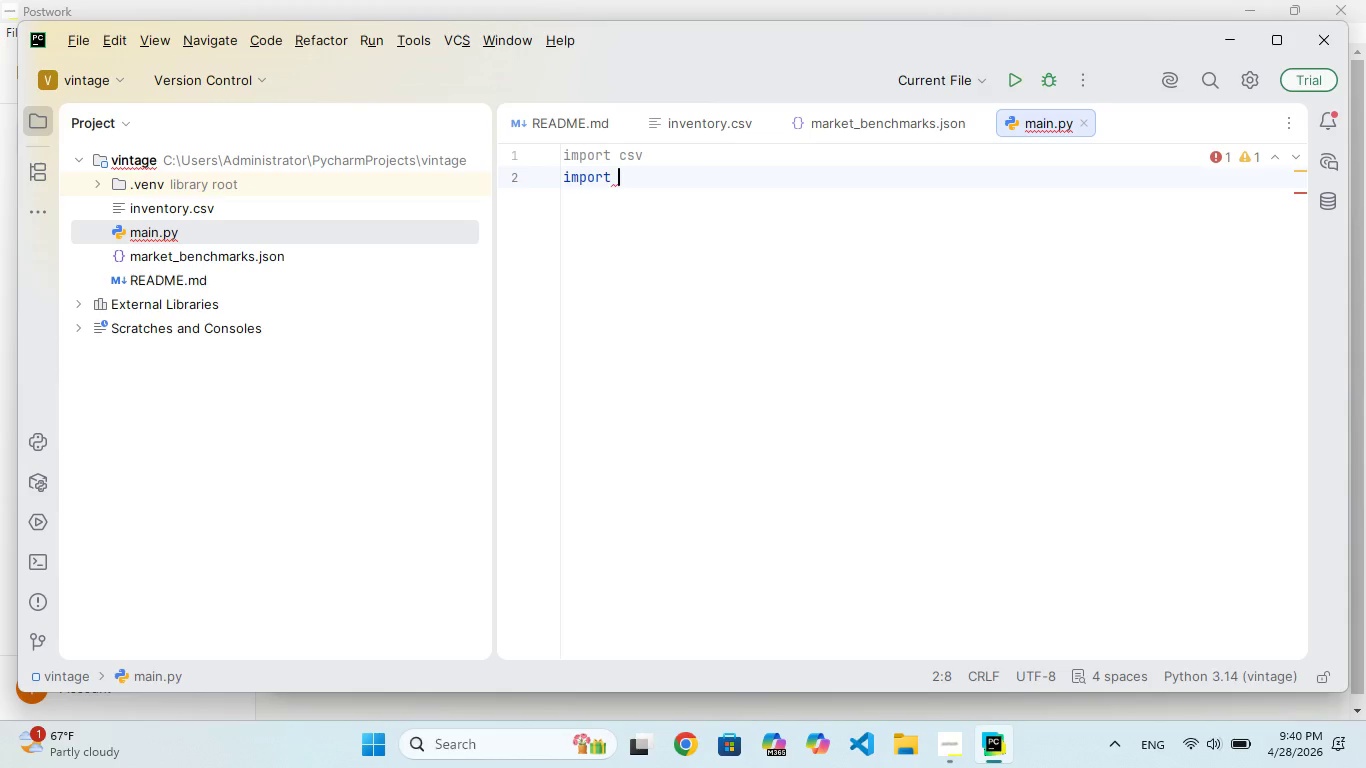 
hold_key(key=S, duration=0.33)
 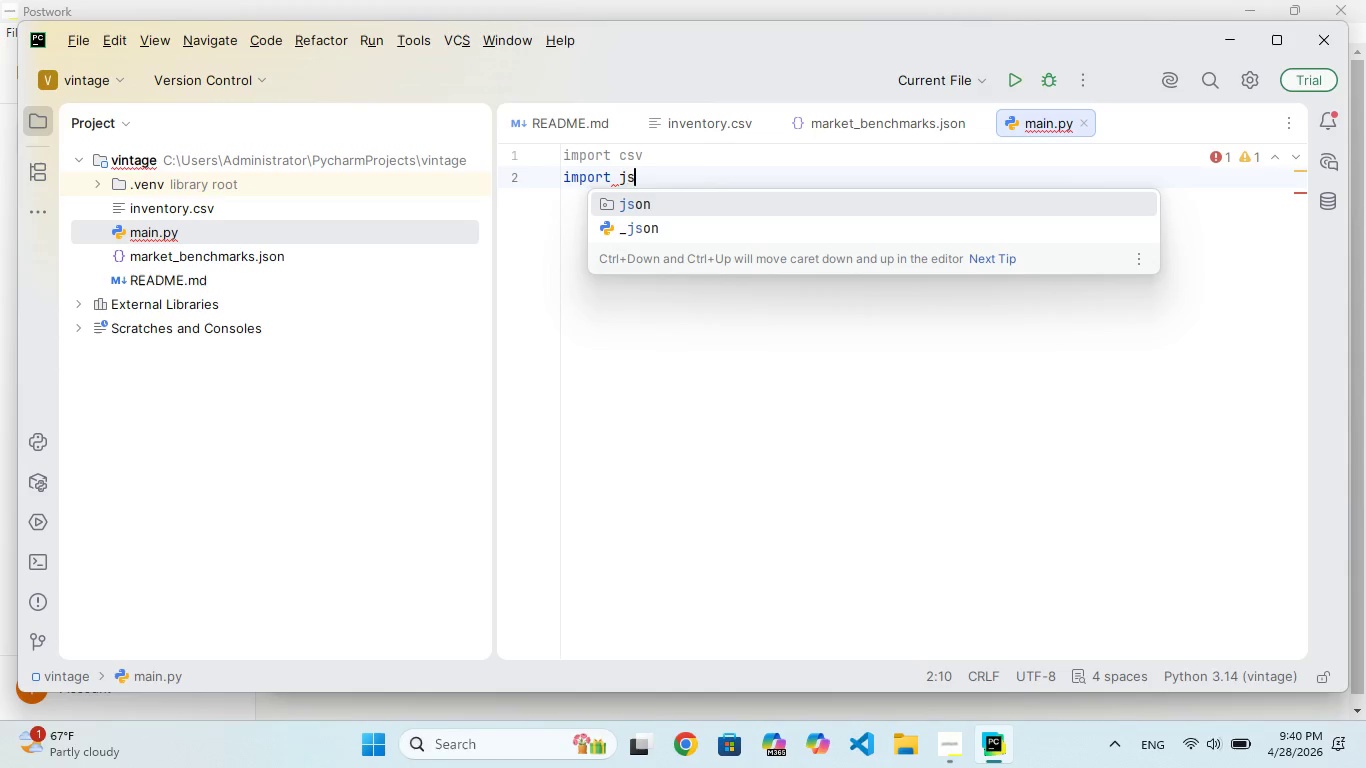 
hold_key(key=O, duration=0.38)
 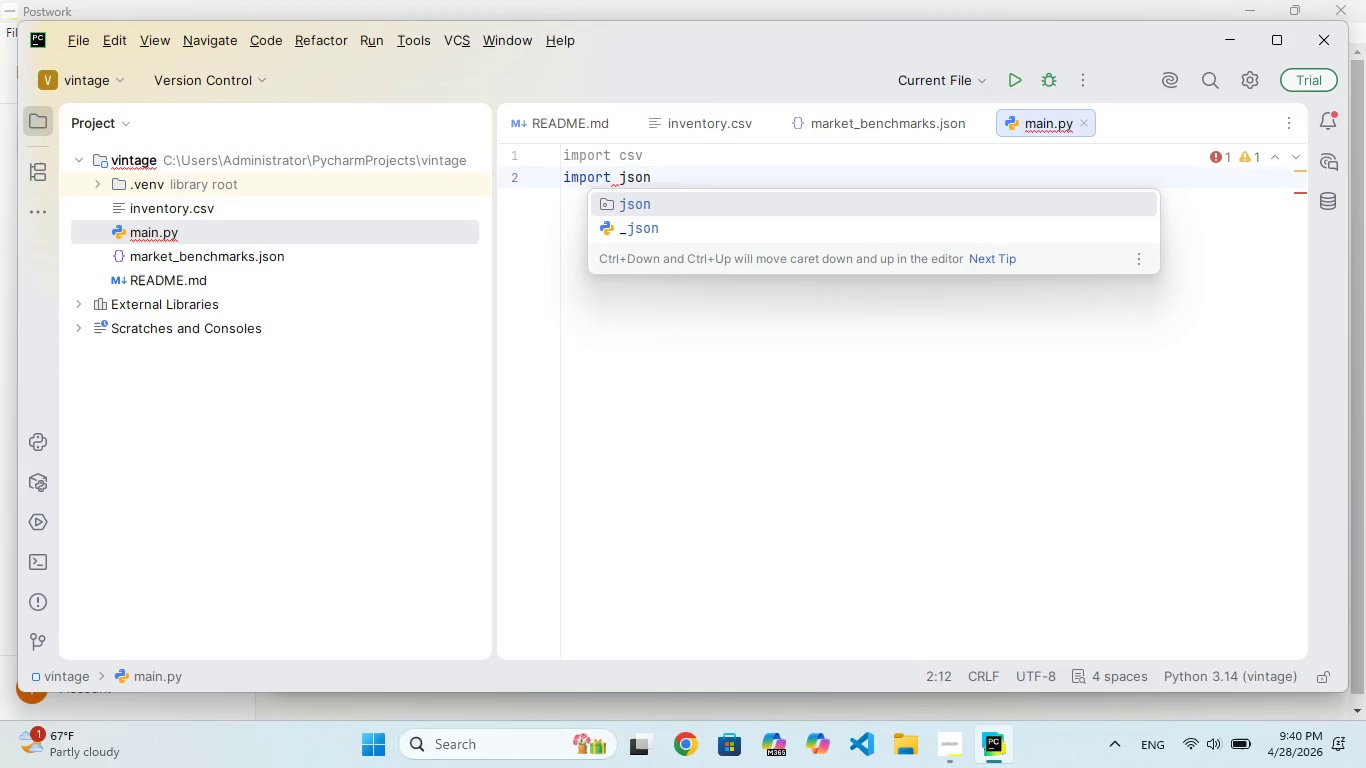 
key(Enter)
 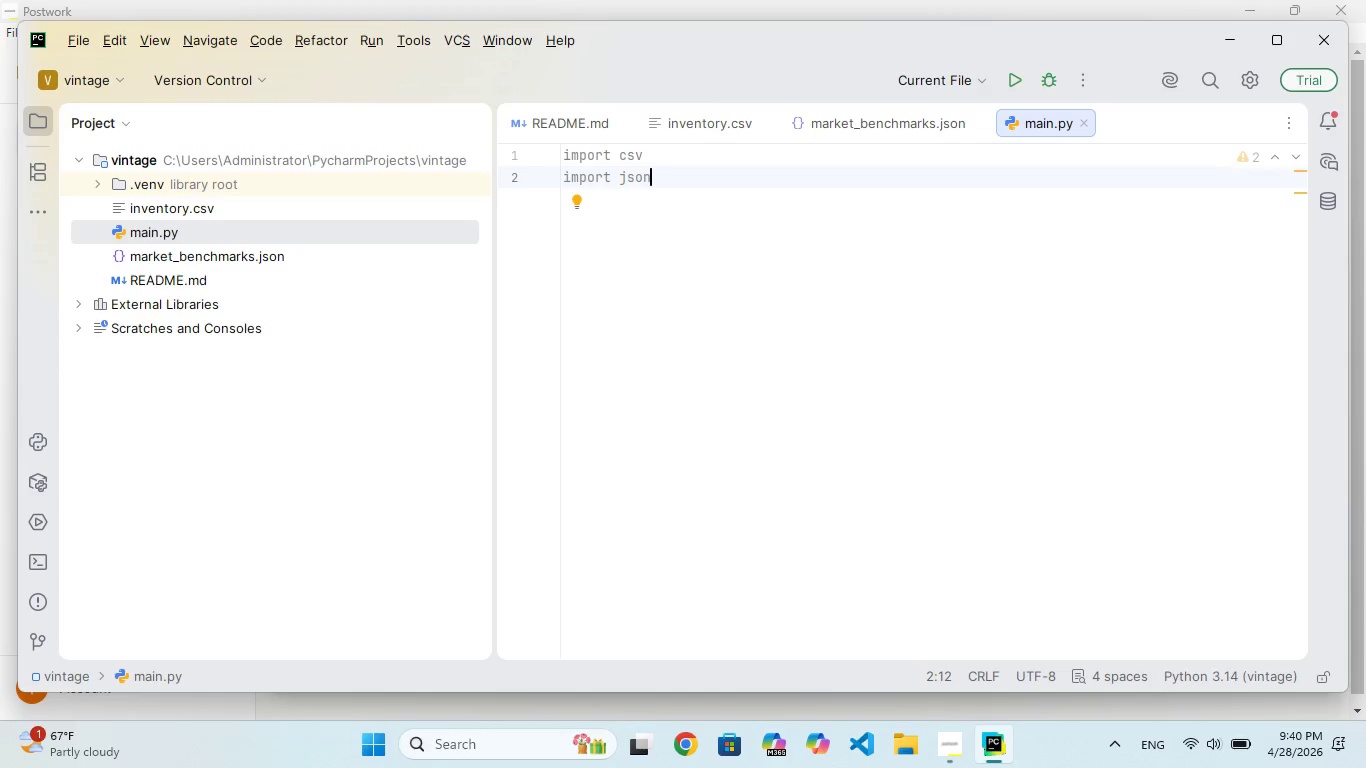 
key(Enter)
 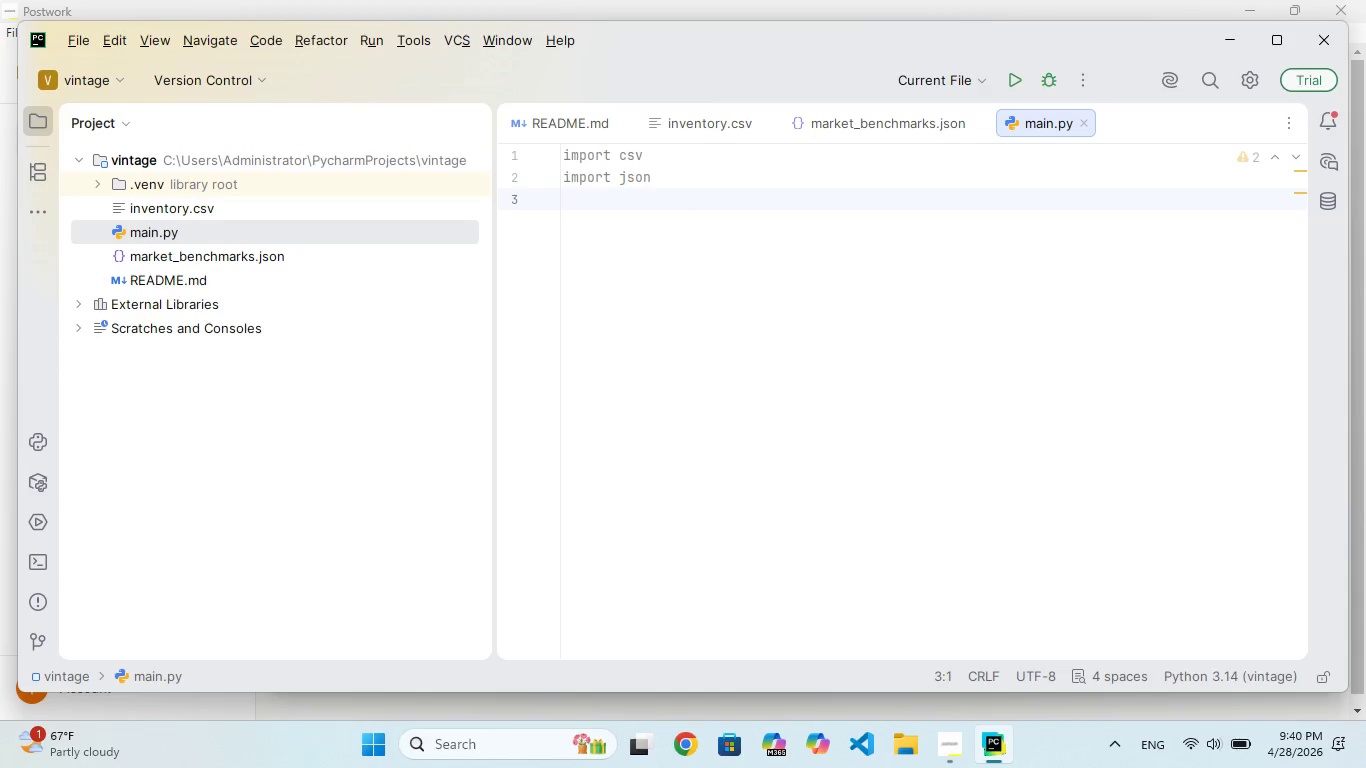 
type(imort re)
 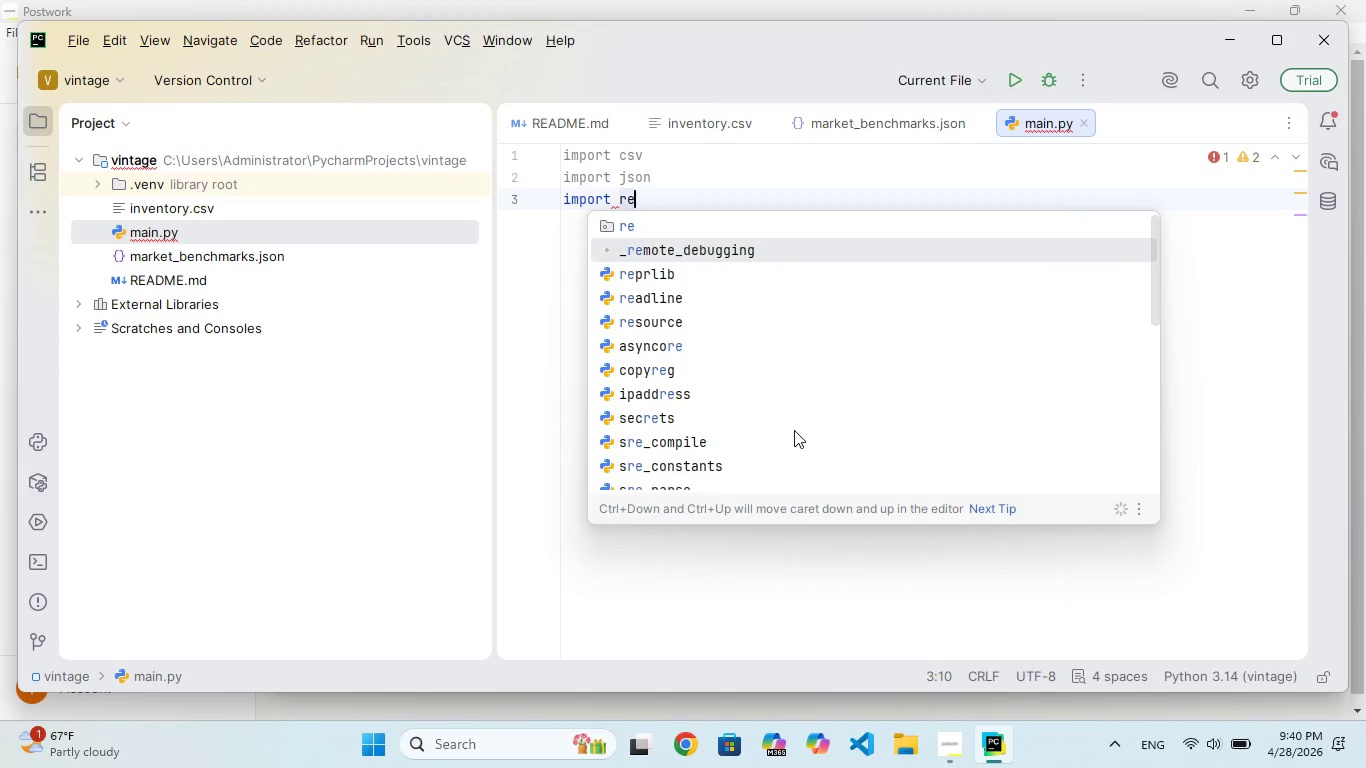 
hold_key(key=P, duration=0.42)
 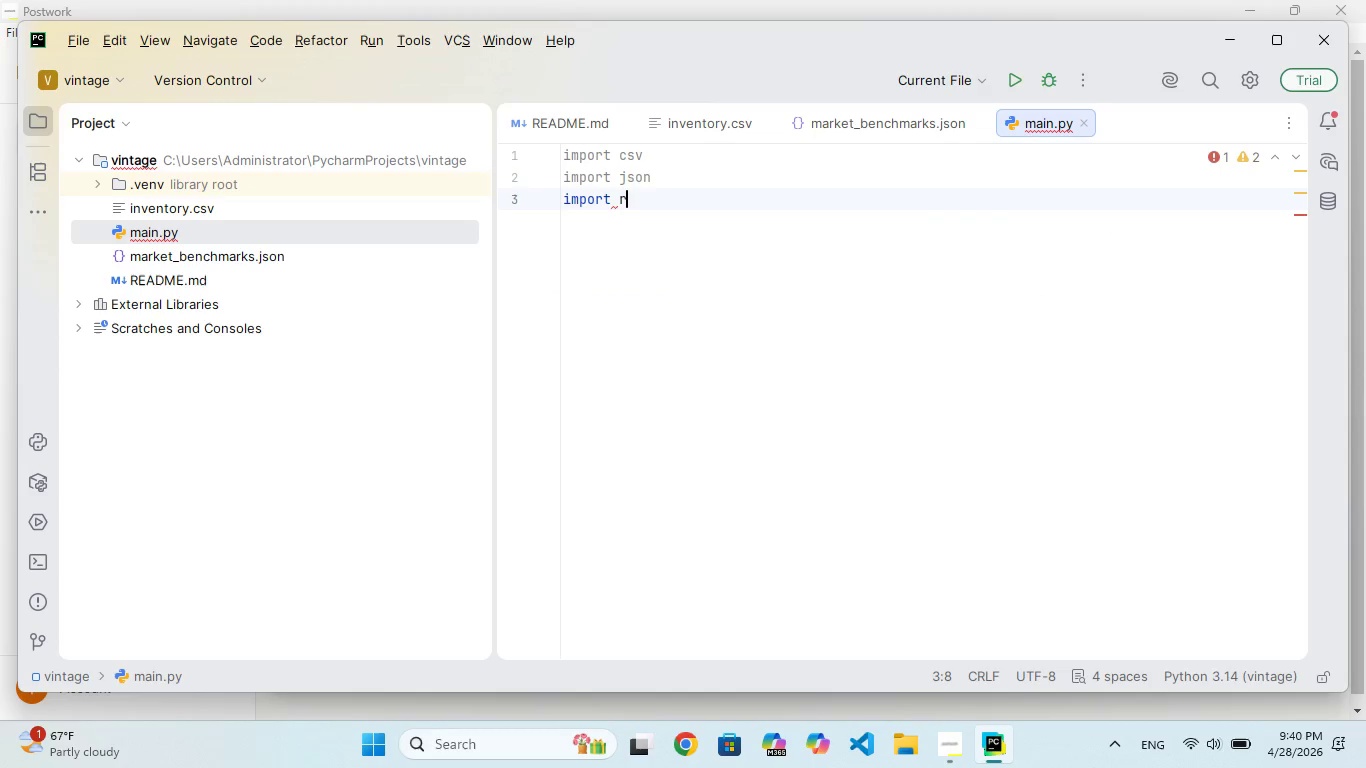 
key(Enter)
 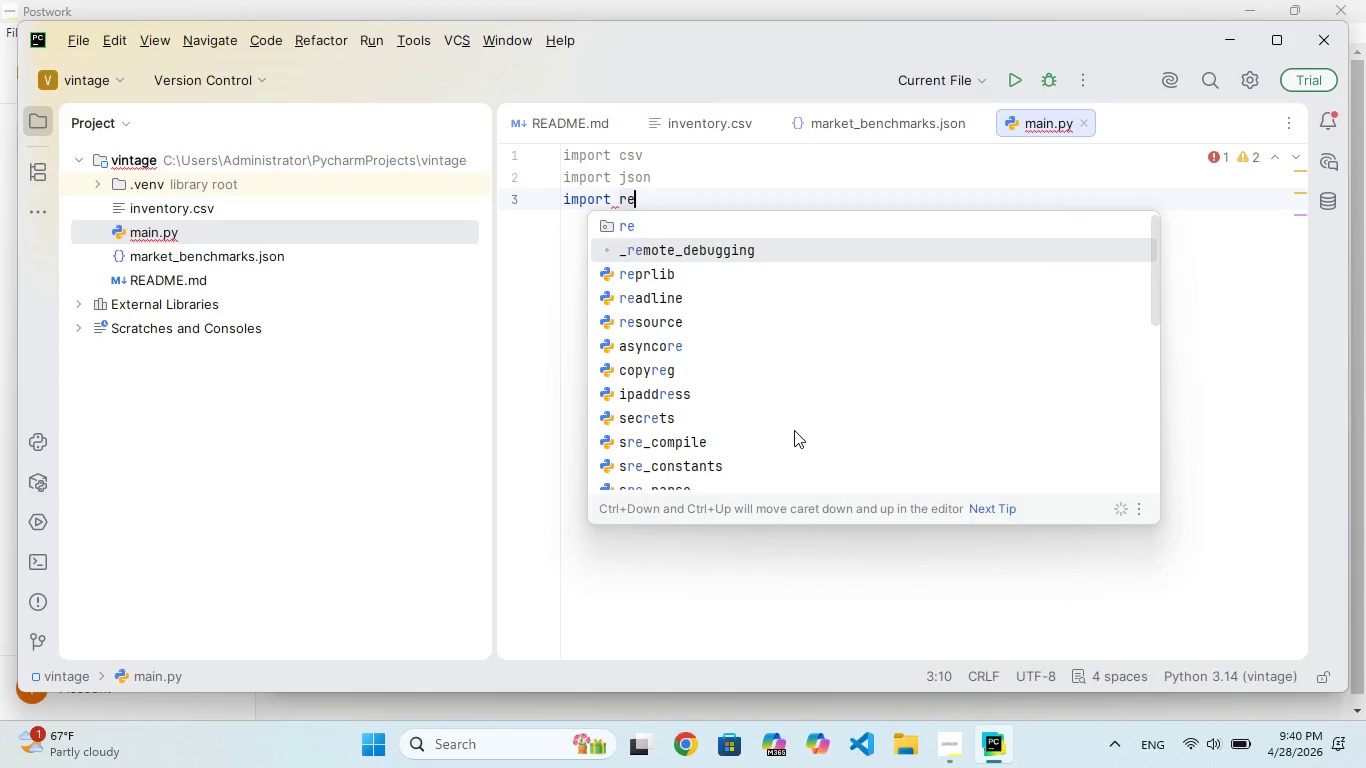 
key(Enter)
 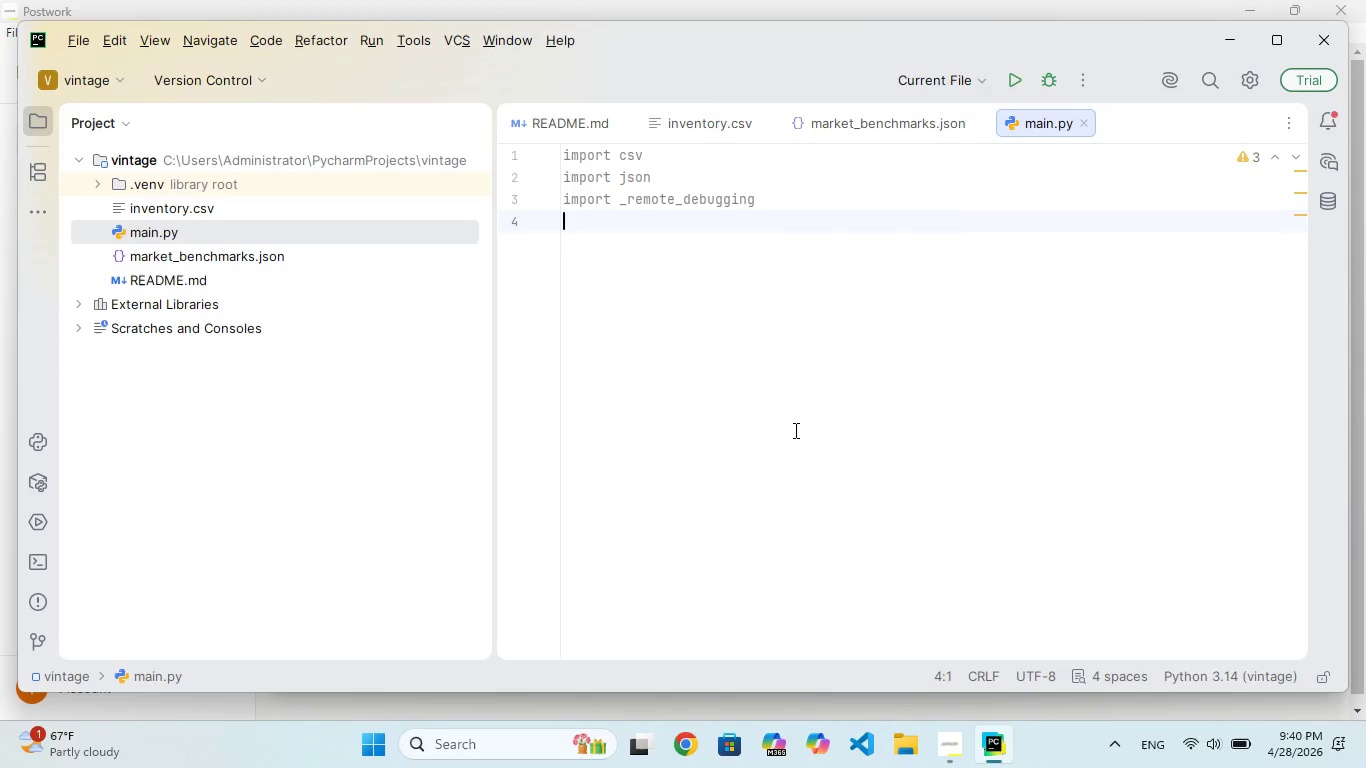 
key(Backspace)
key(Backspace)
key(Backspace)
key(Backspace)
key(Backspace)
key(Backspace)
key(Backspace)
key(Backspace)
key(Backspace)
key(Backspace)
key(Backspace)
type(import re)
 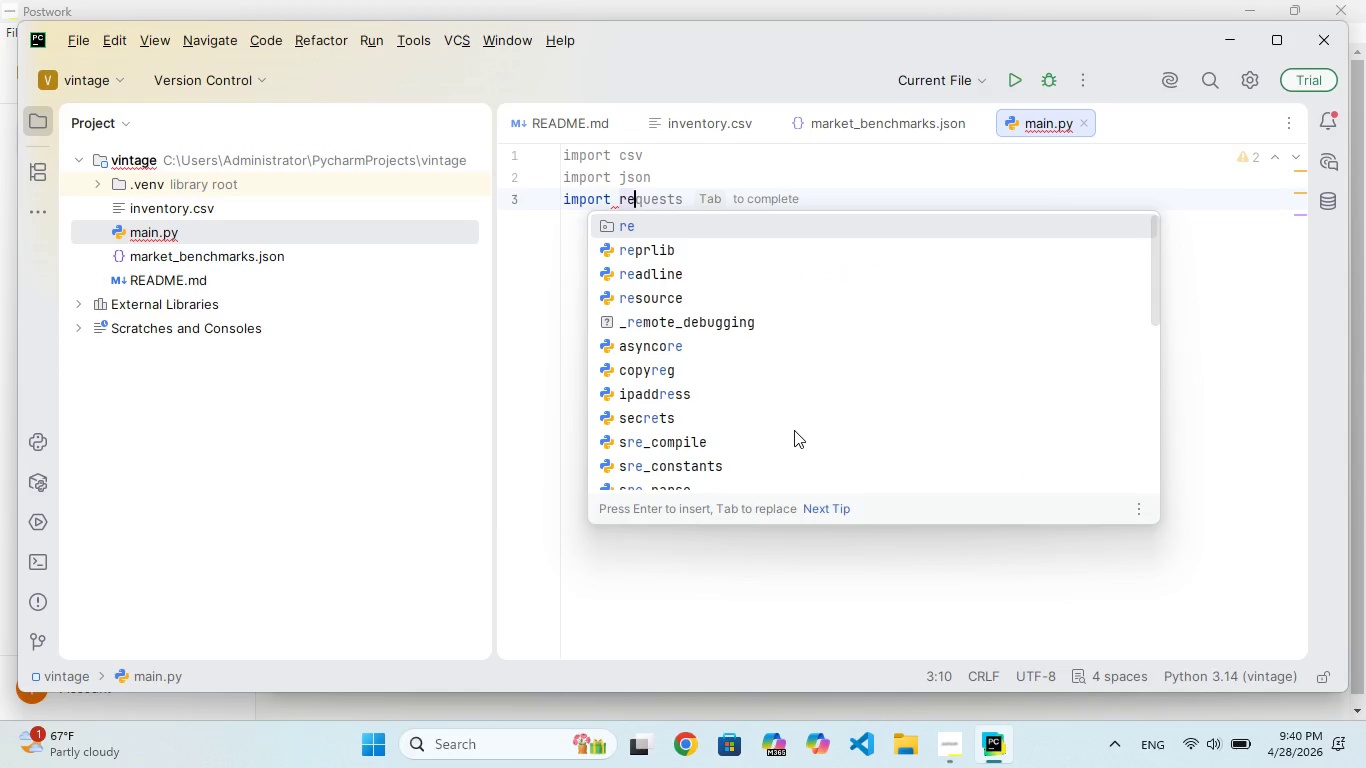 
key(ArrowDown)
 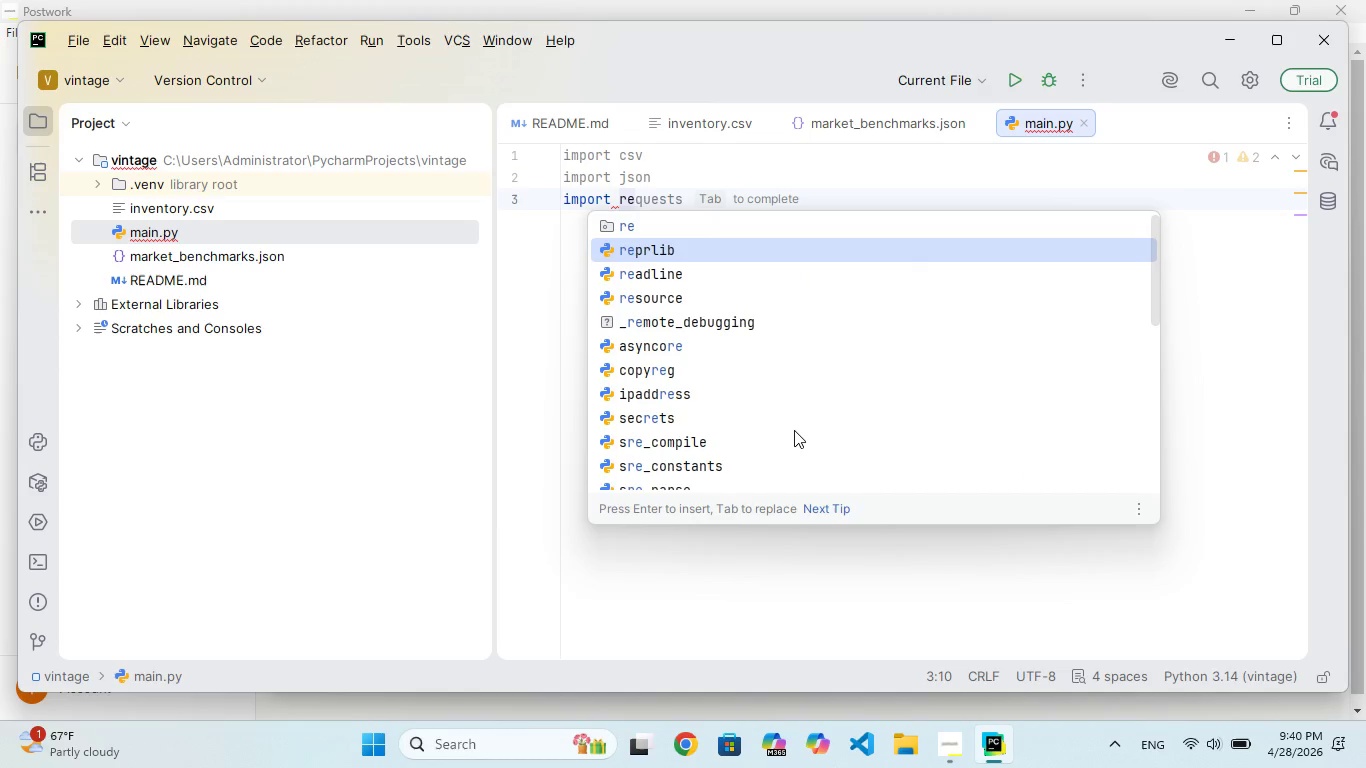 
key(ArrowDown)
 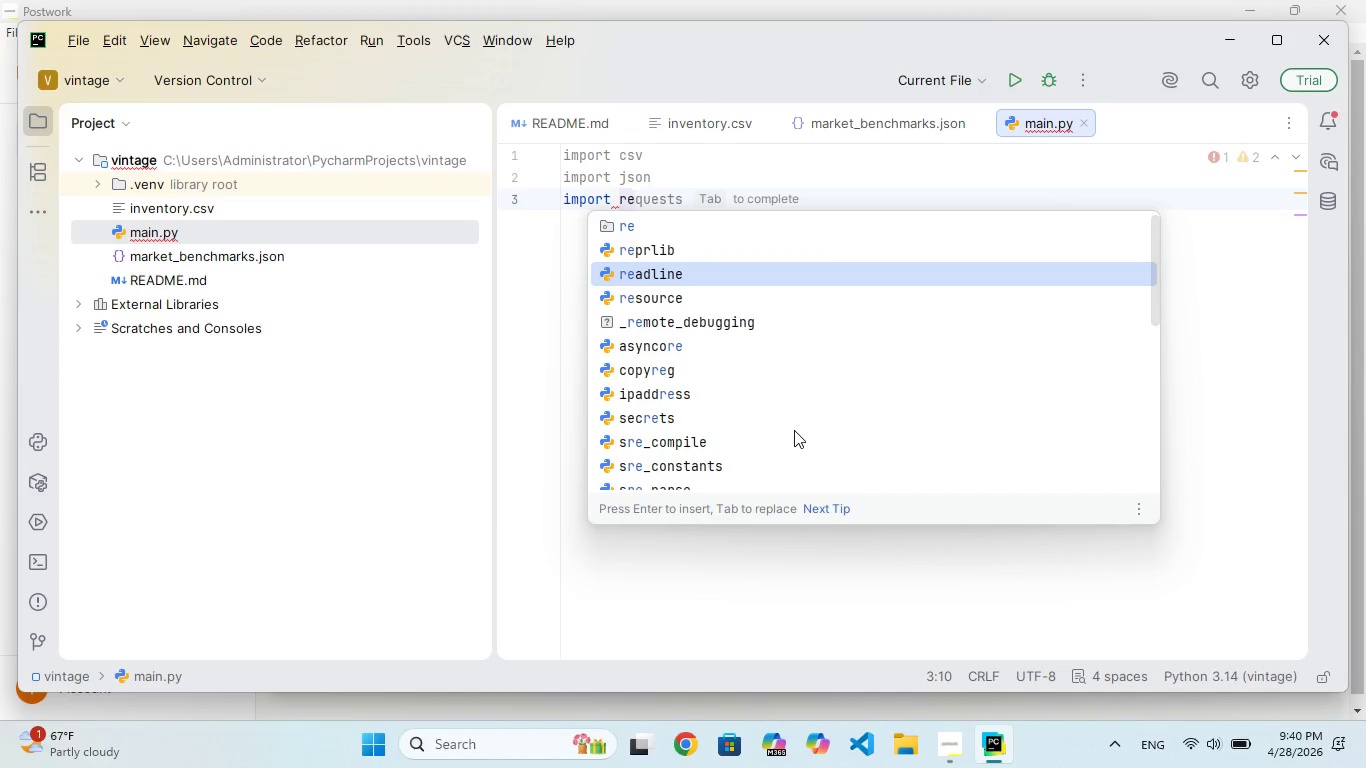 
key(ArrowUp)
 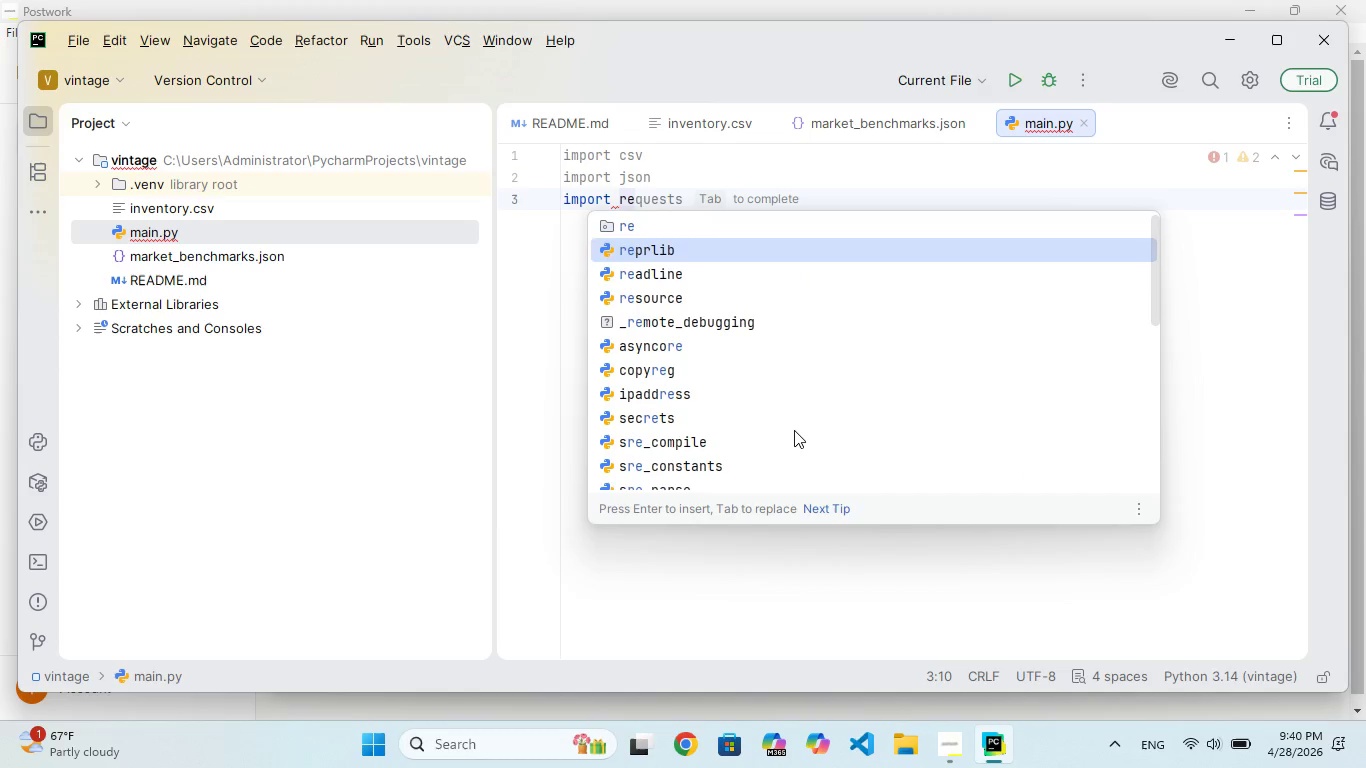 
key(ArrowUp)
 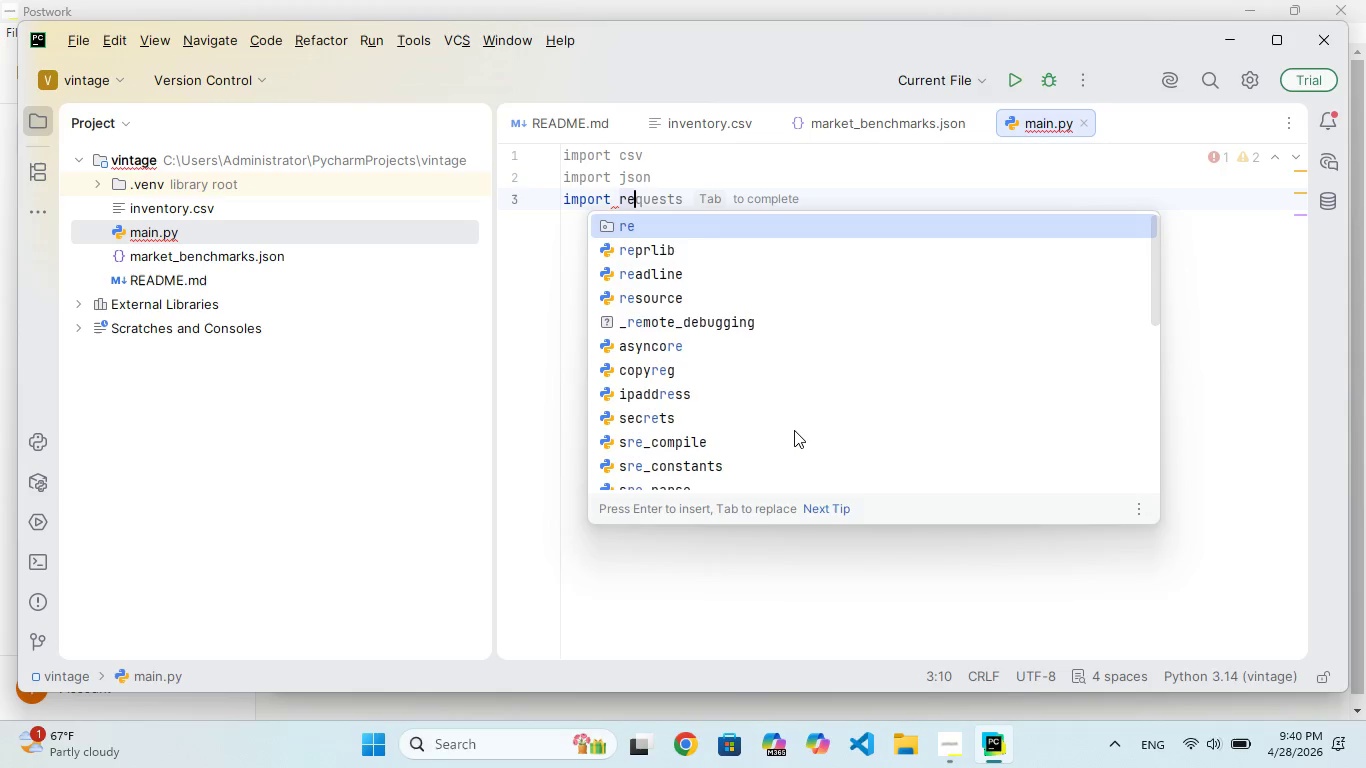 
key(Enter)
 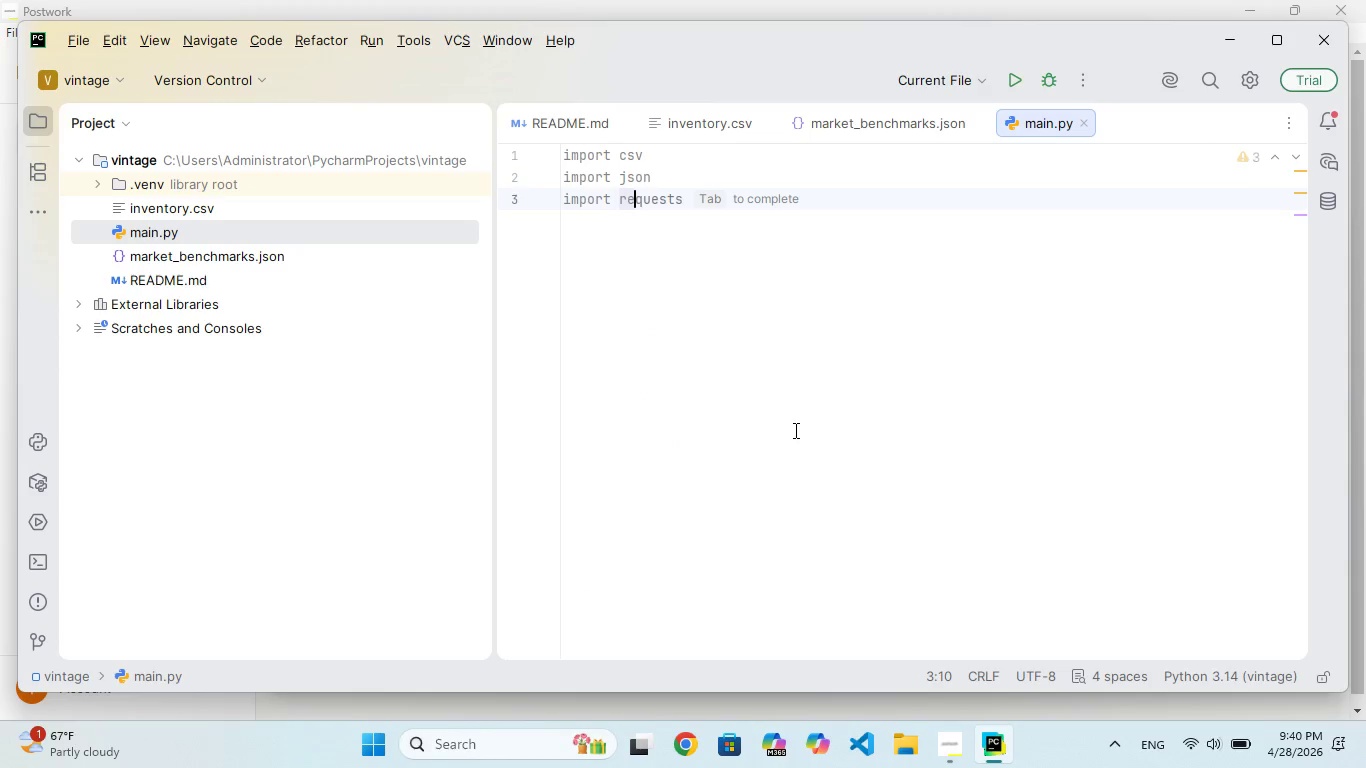 
key(Enter)
 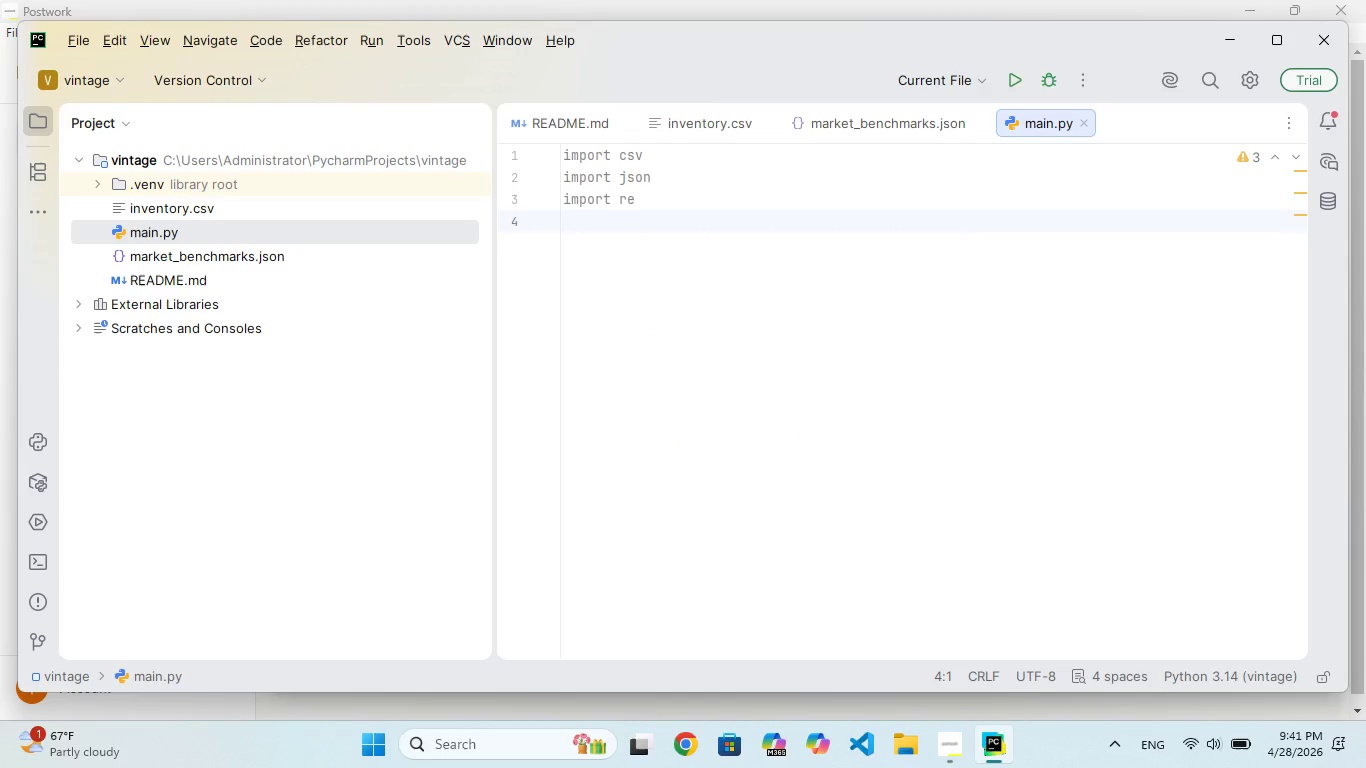 
key(Enter)
 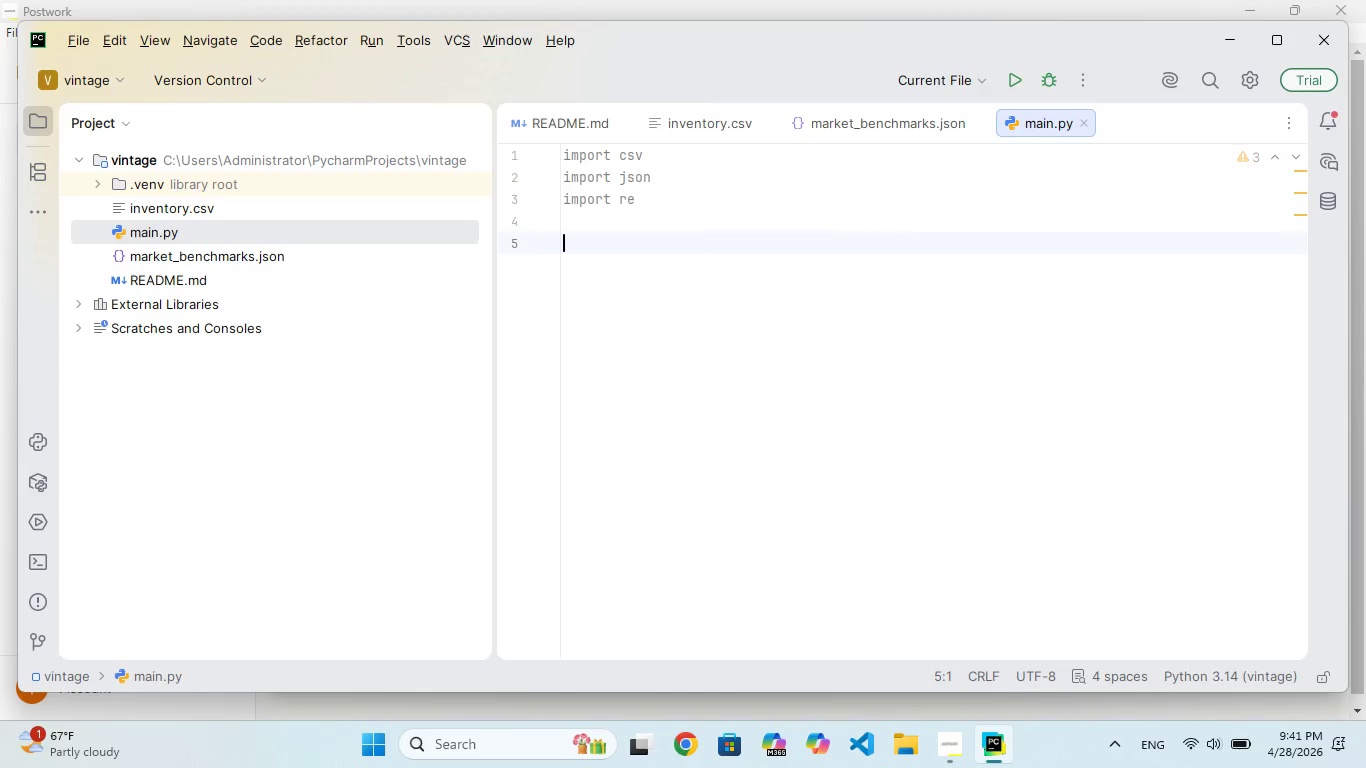 
key(Enter)
 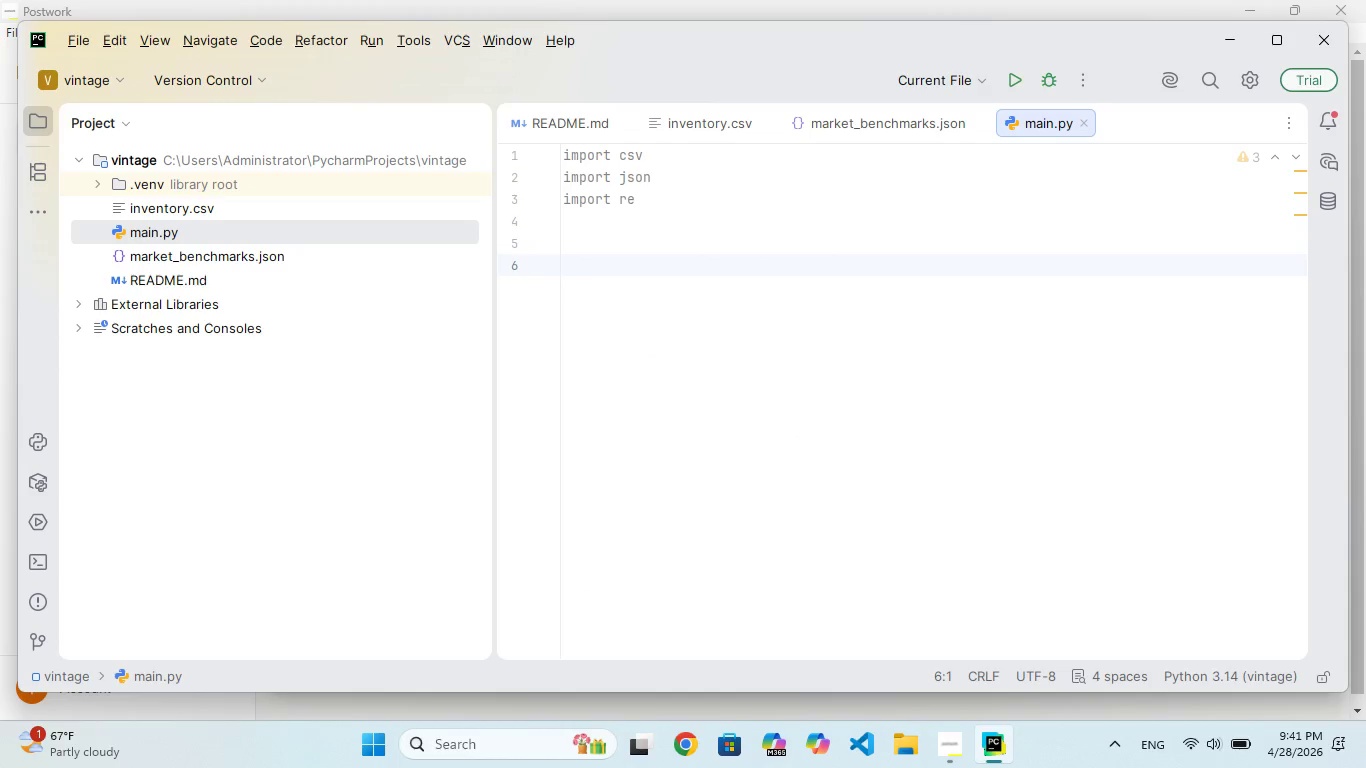 
type(INVENTORY)
 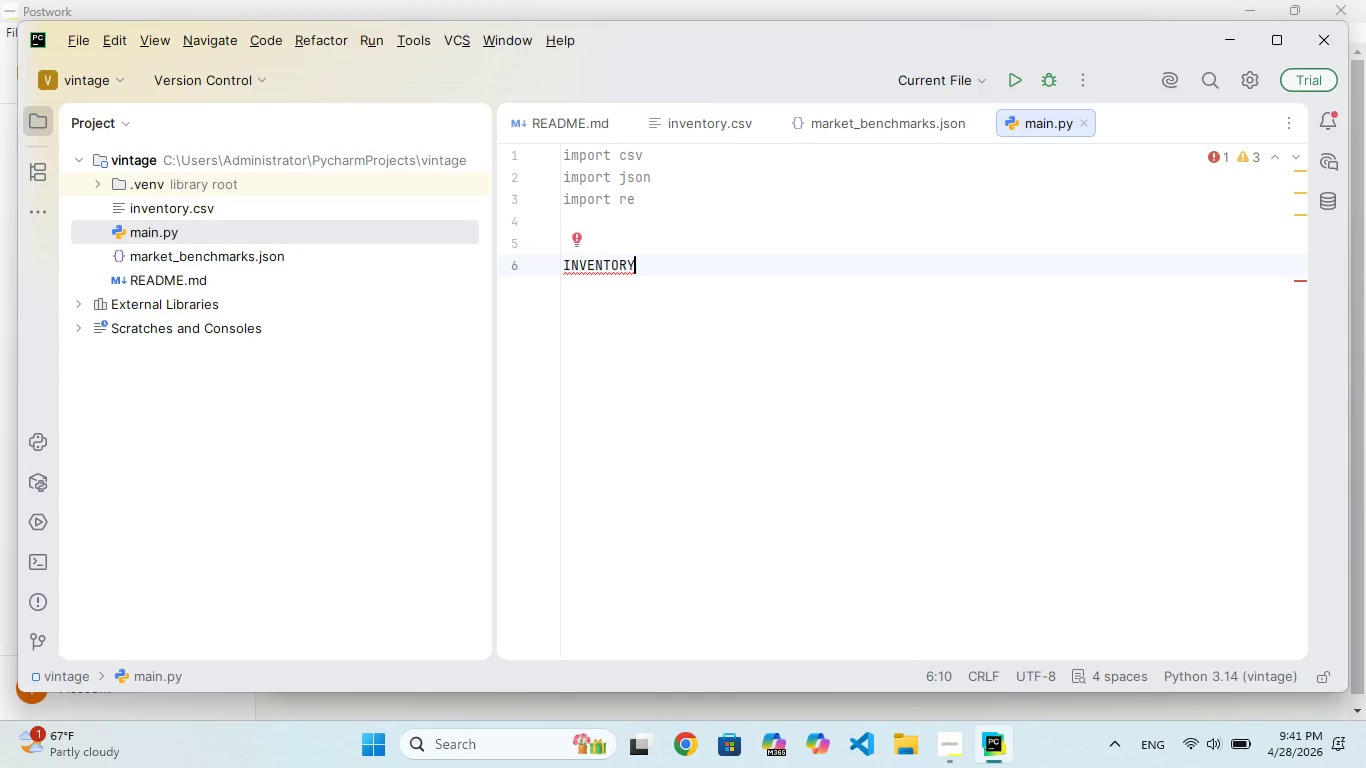 
wait(8.2)
 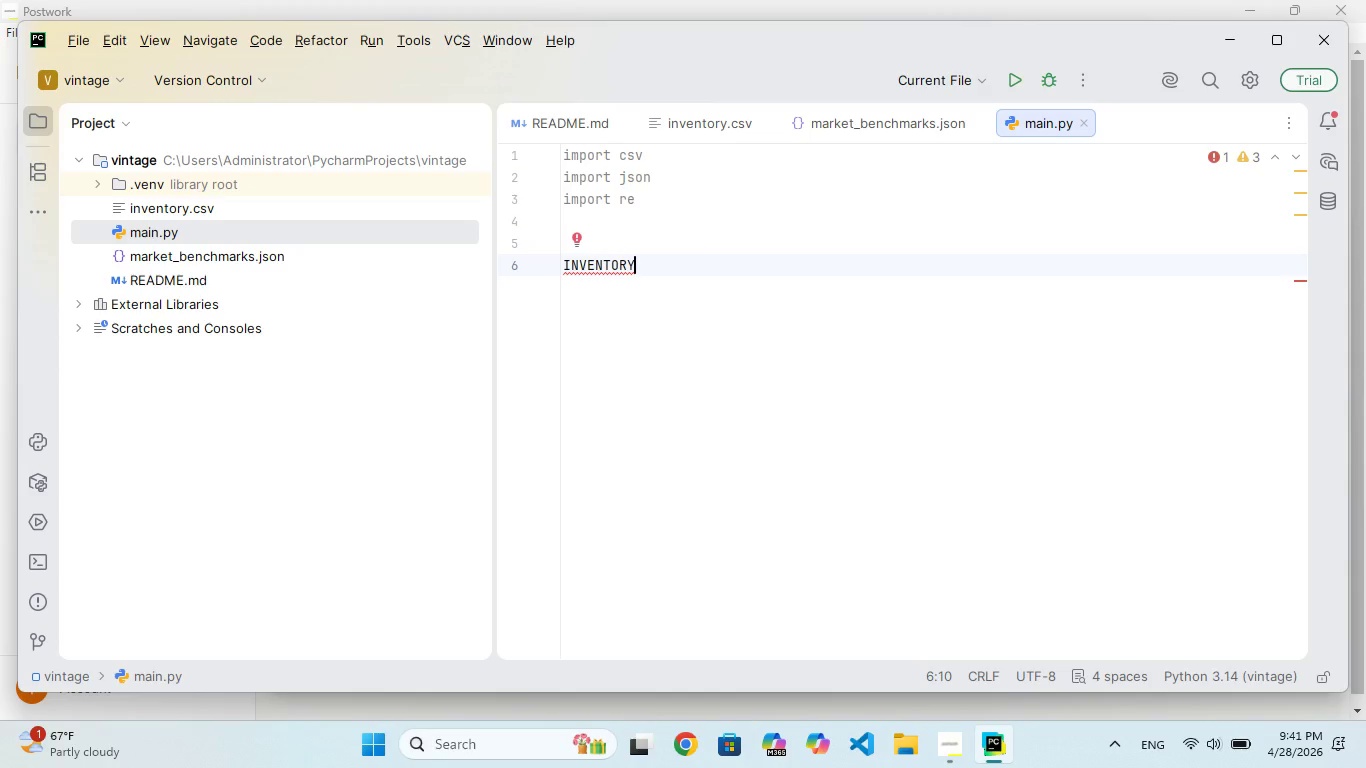 
type(_FILE = "inventory.csv)
 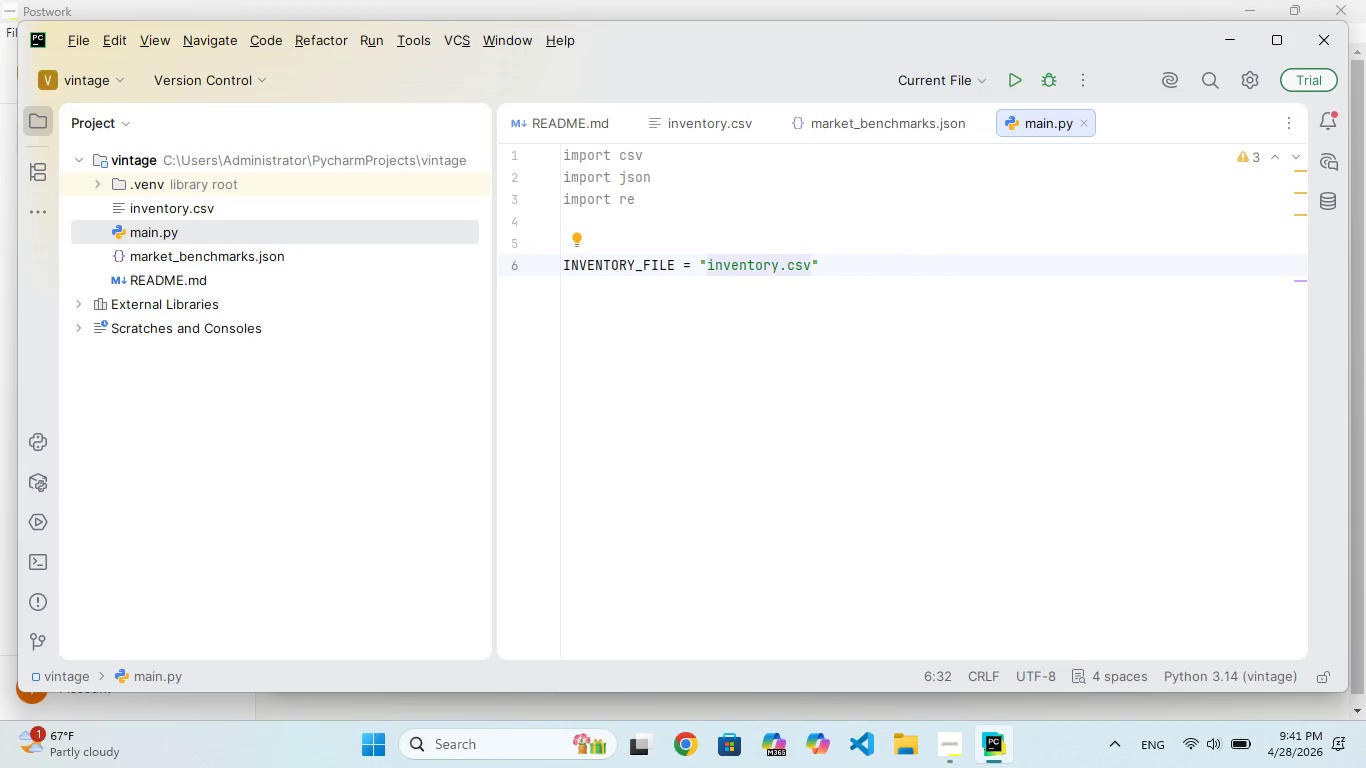 
key(ArrowRight)
 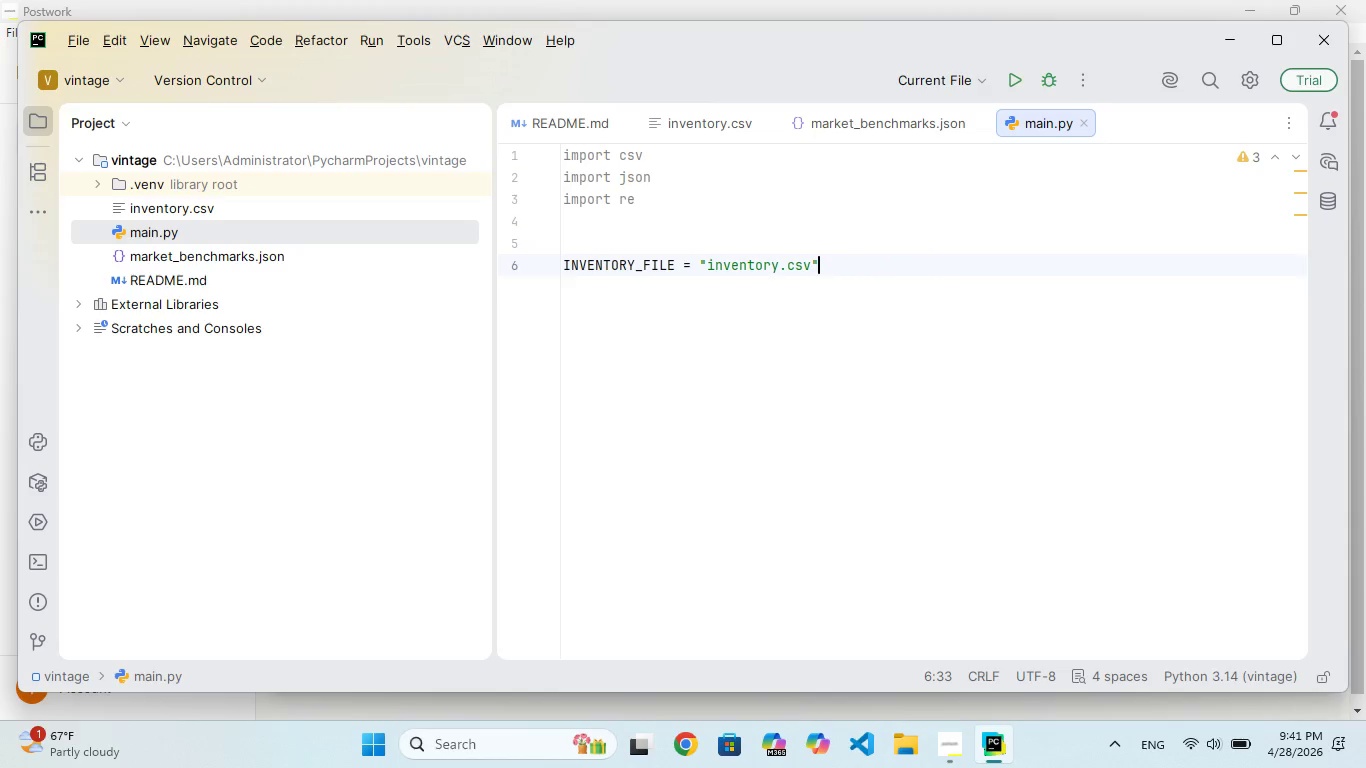 
key(Enter)
 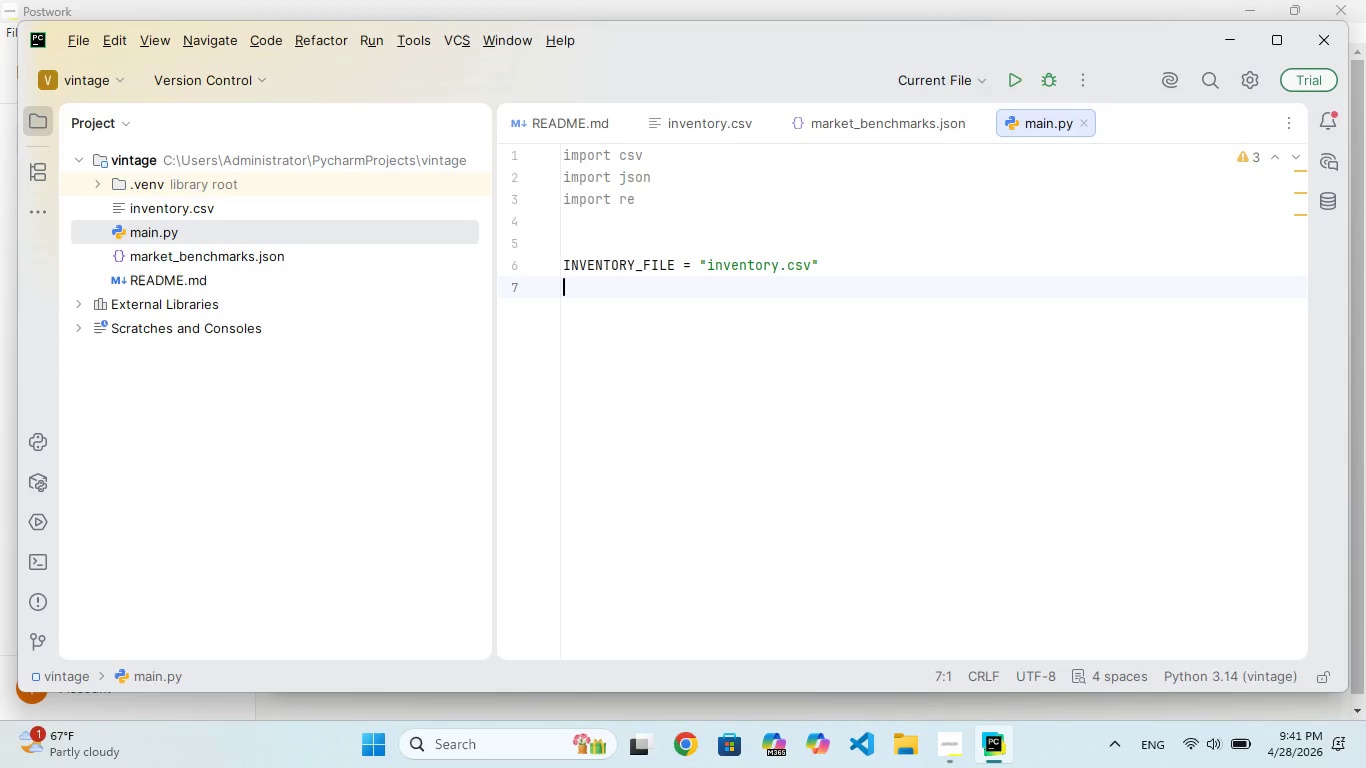 
type(MRT_FILE = "mrt_benchmarks.json)
 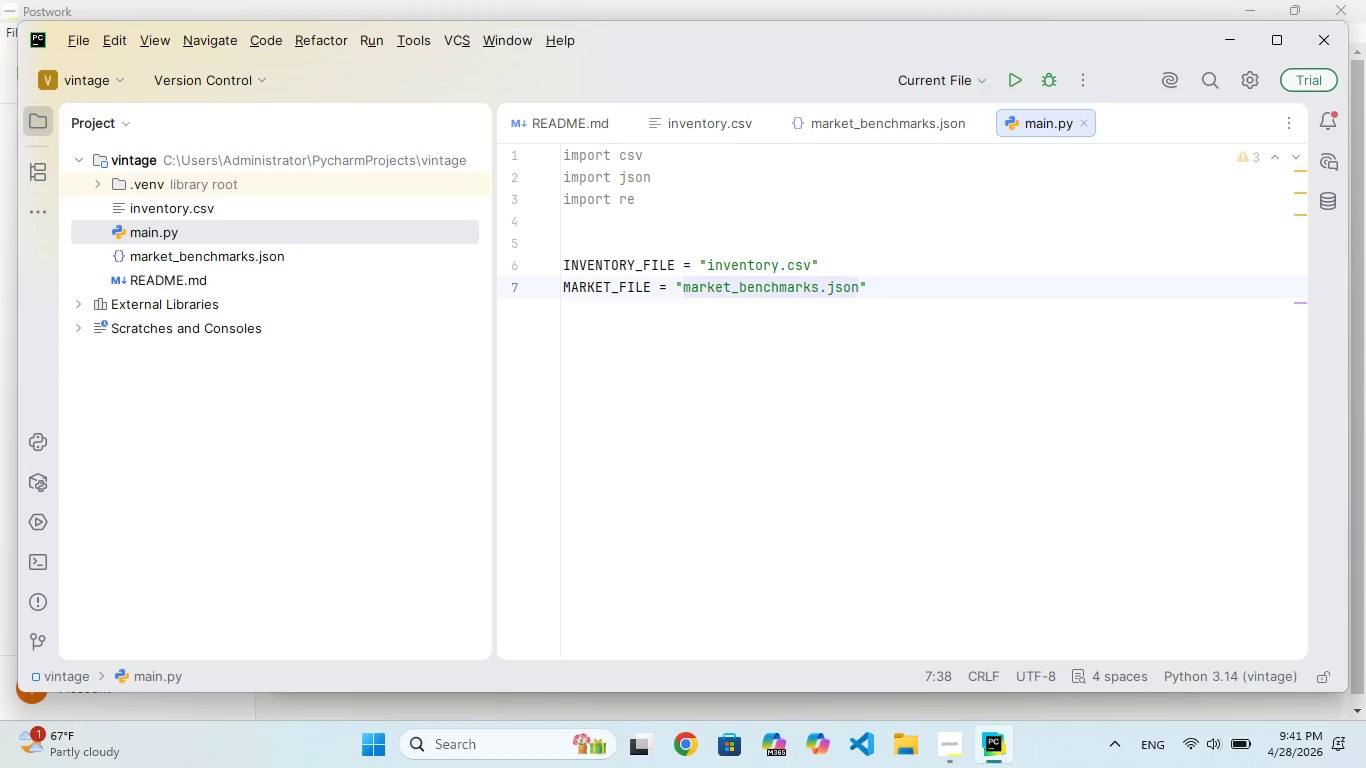 
key(ArrowRight)
 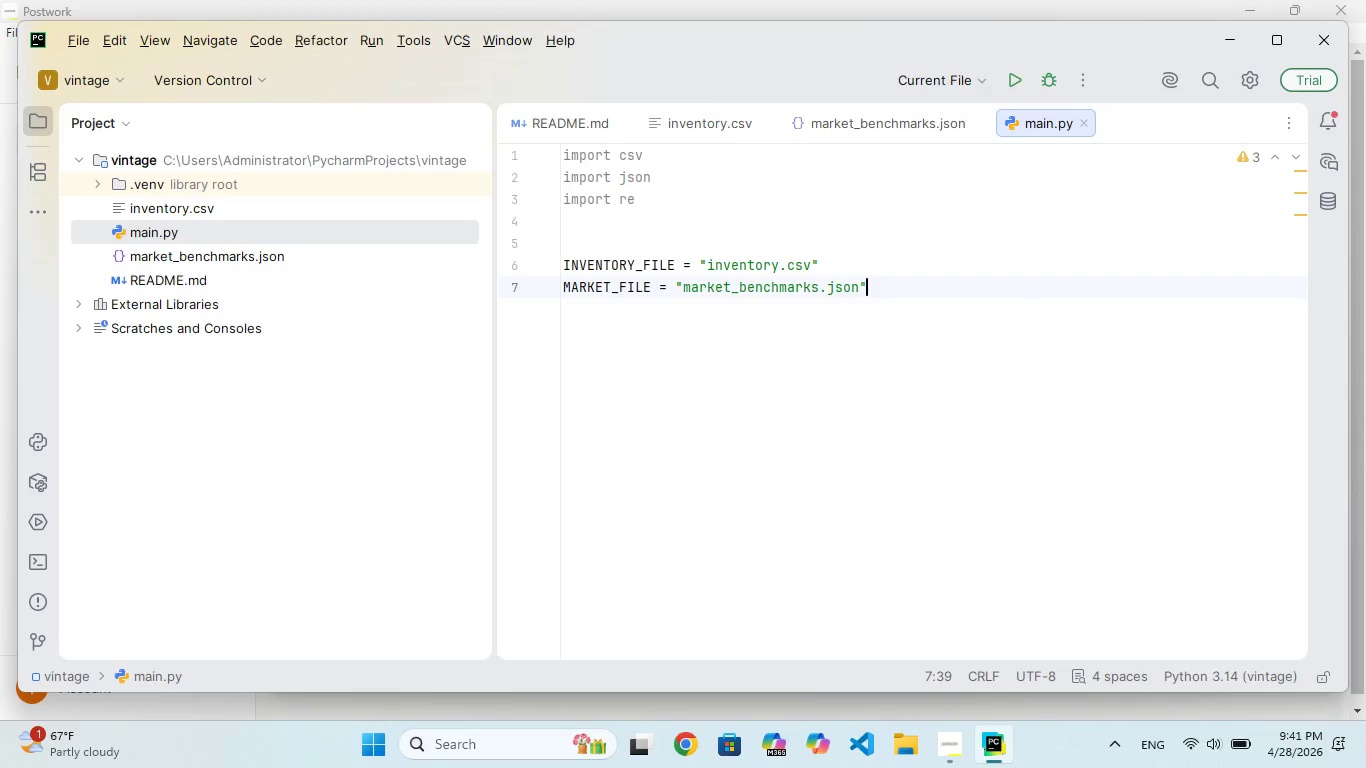 
key(Enter)
 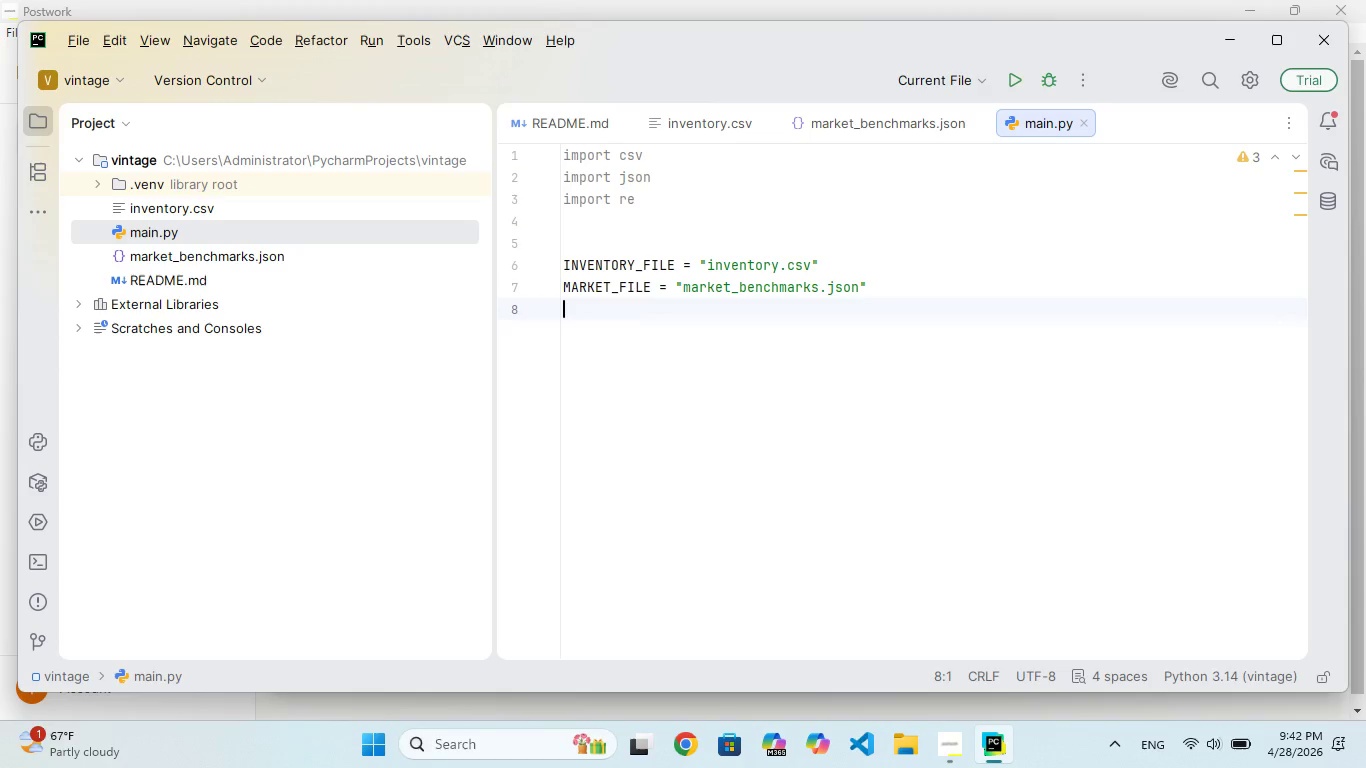 
type(OTPT_FILE = "price_alerts)
 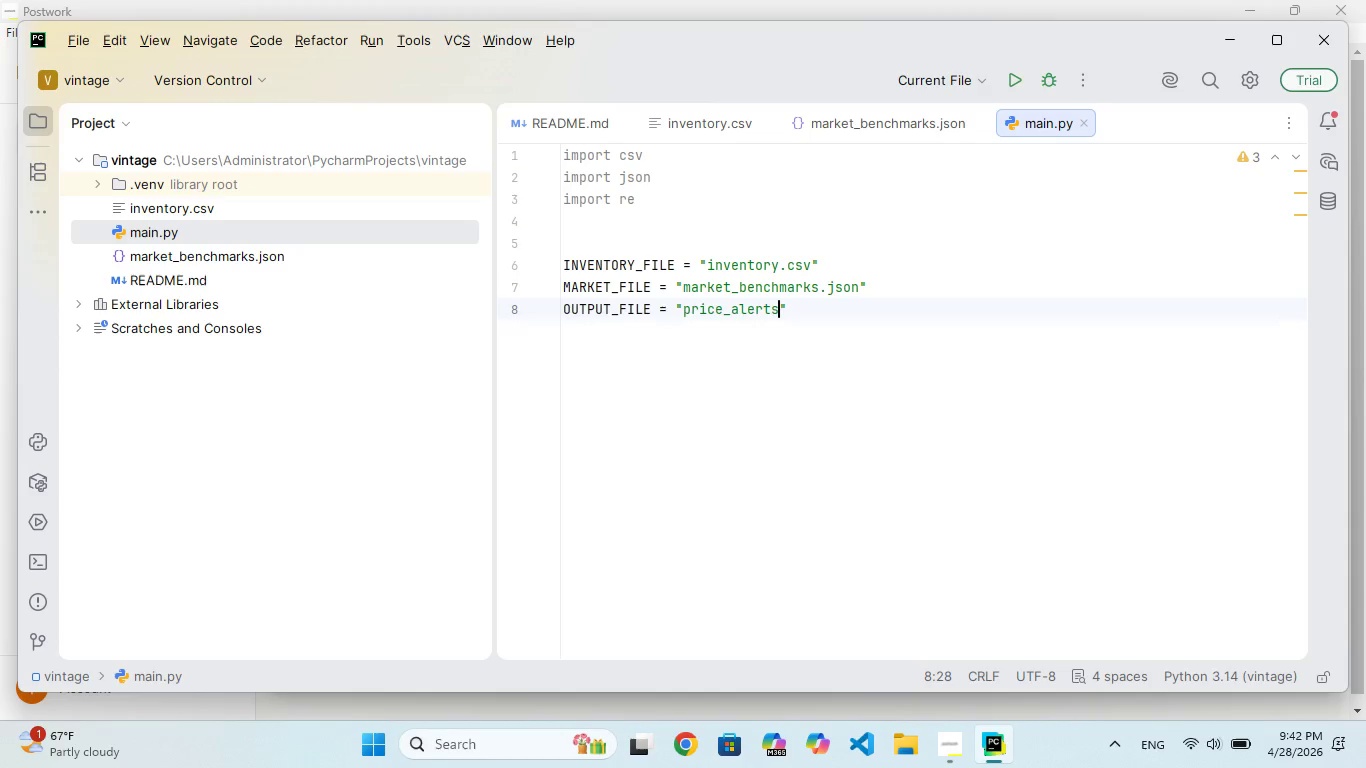 
hold_key(key=U, duration=1.62)
 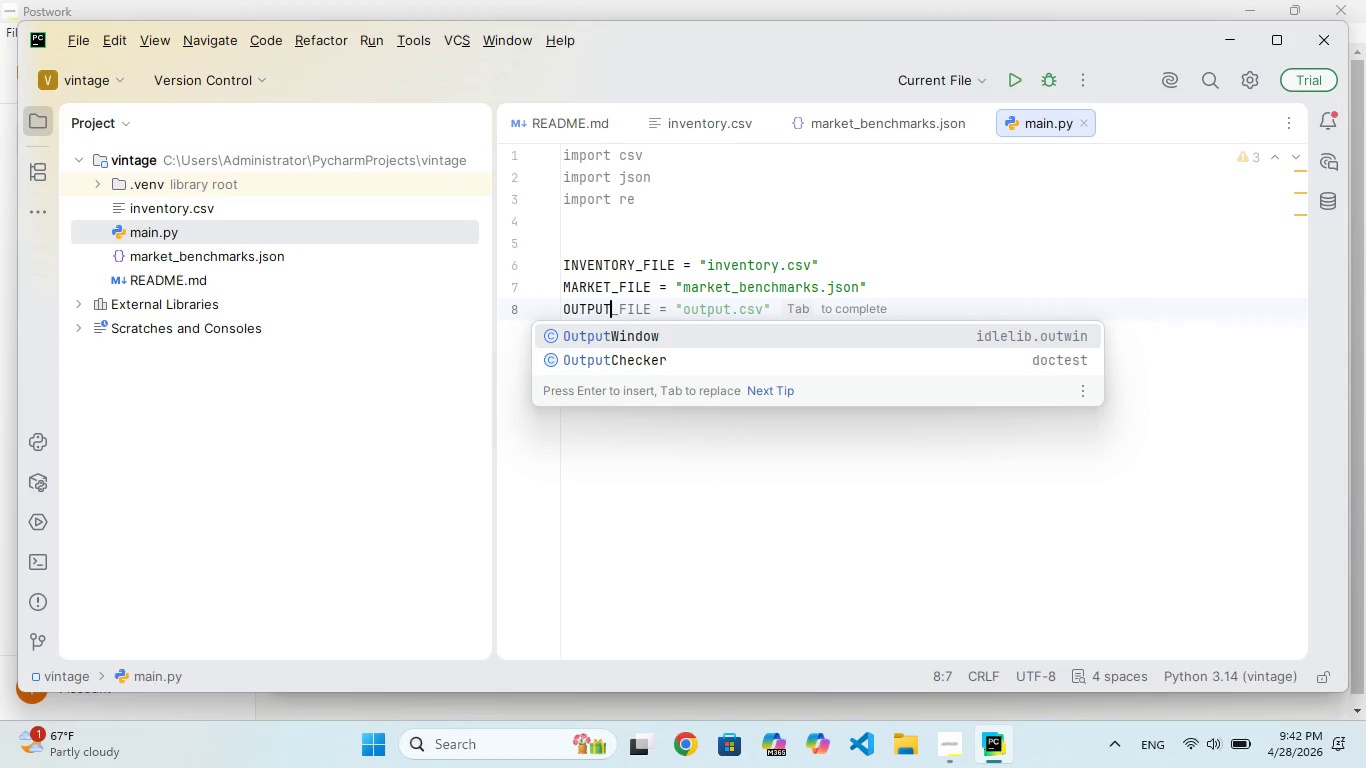 
type(.csv)
 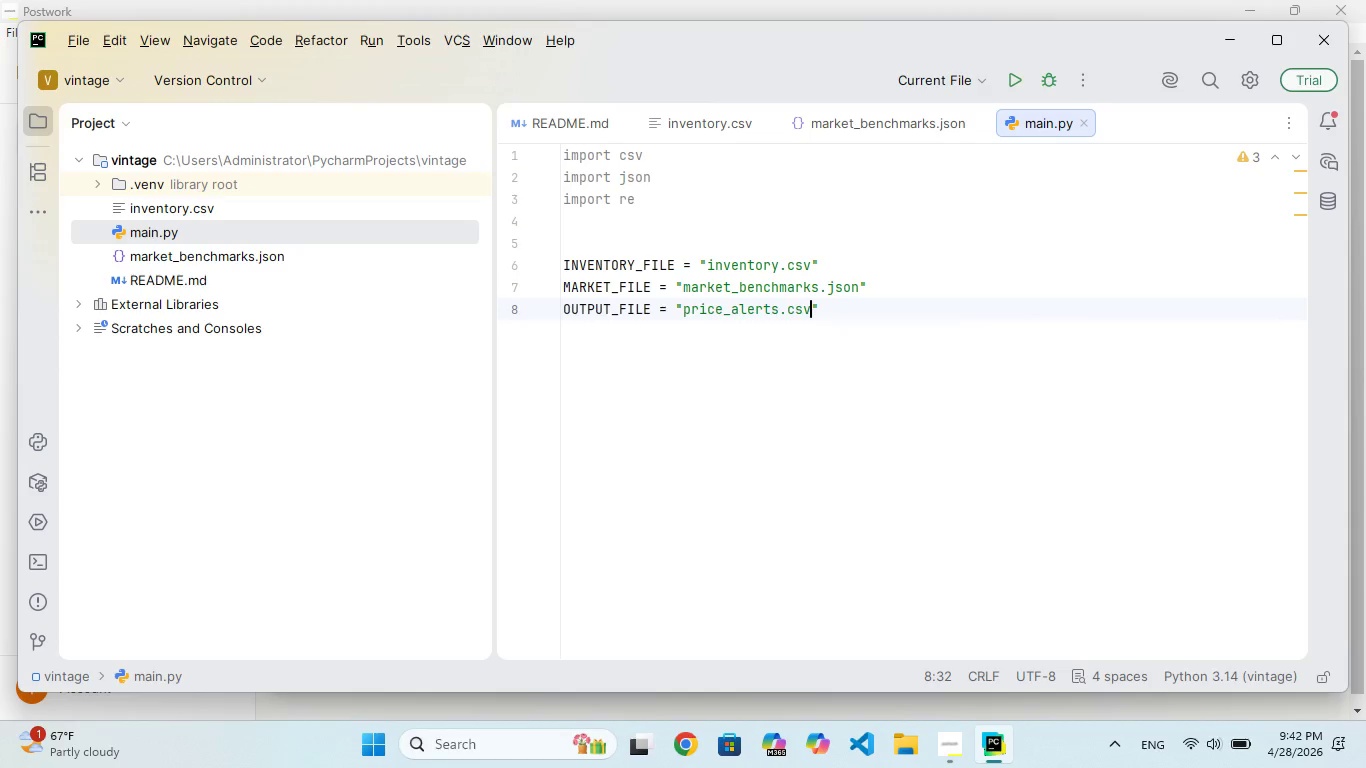 
key(ArrowRight)
 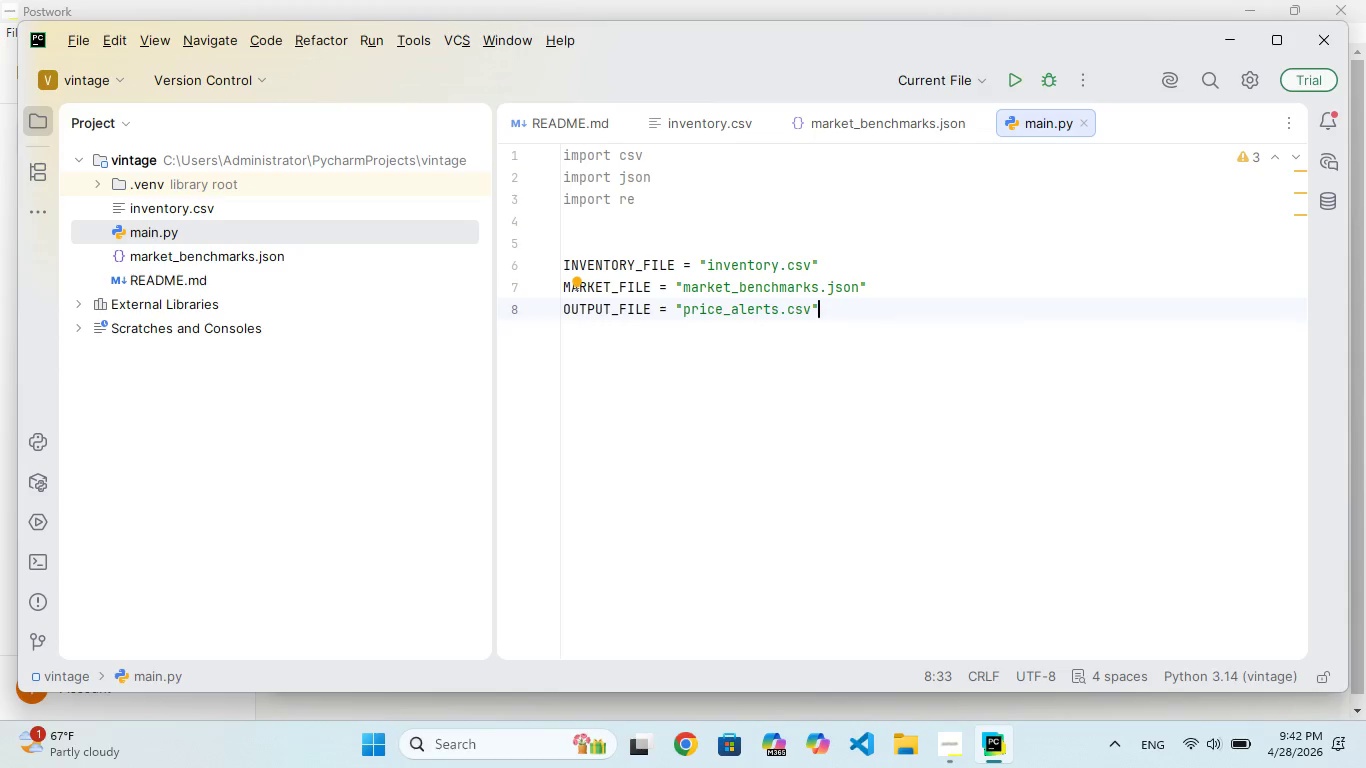 
key(Enter)
 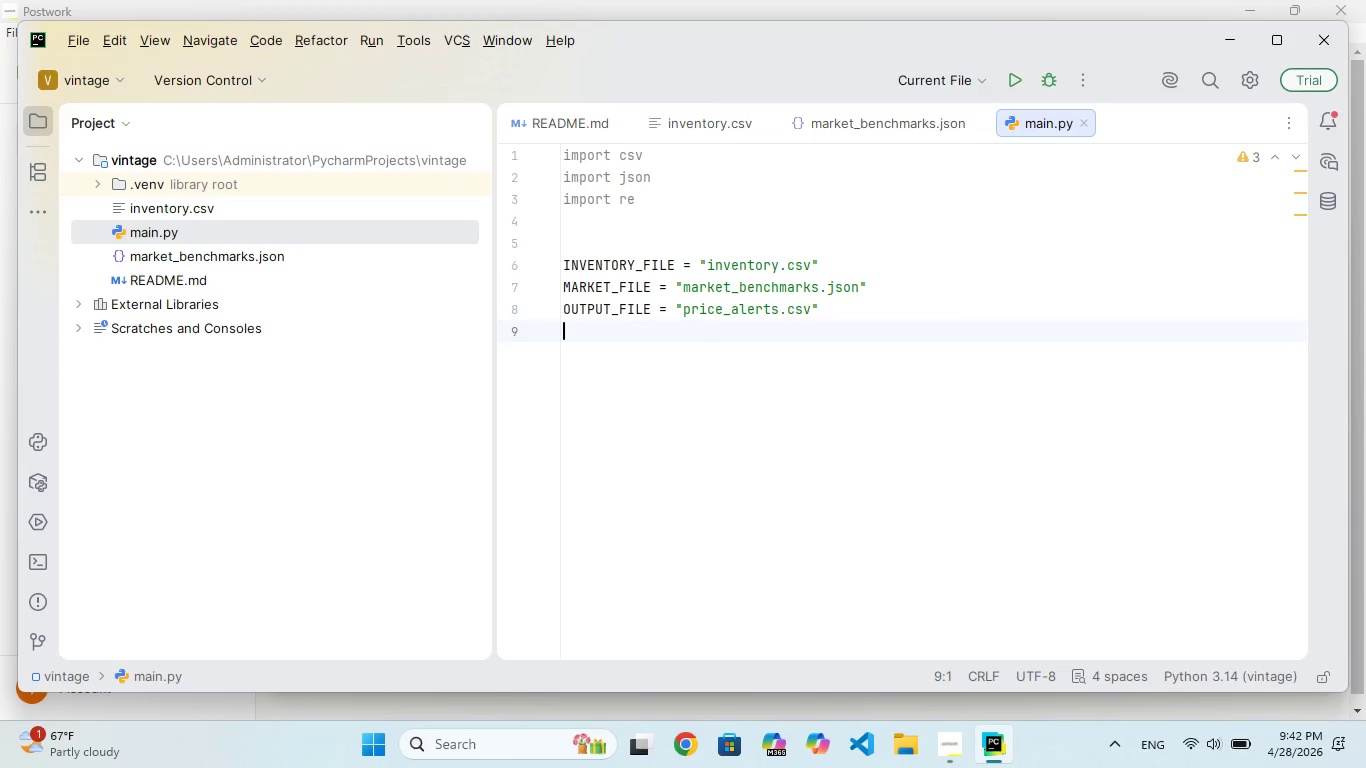 
key(Enter)
 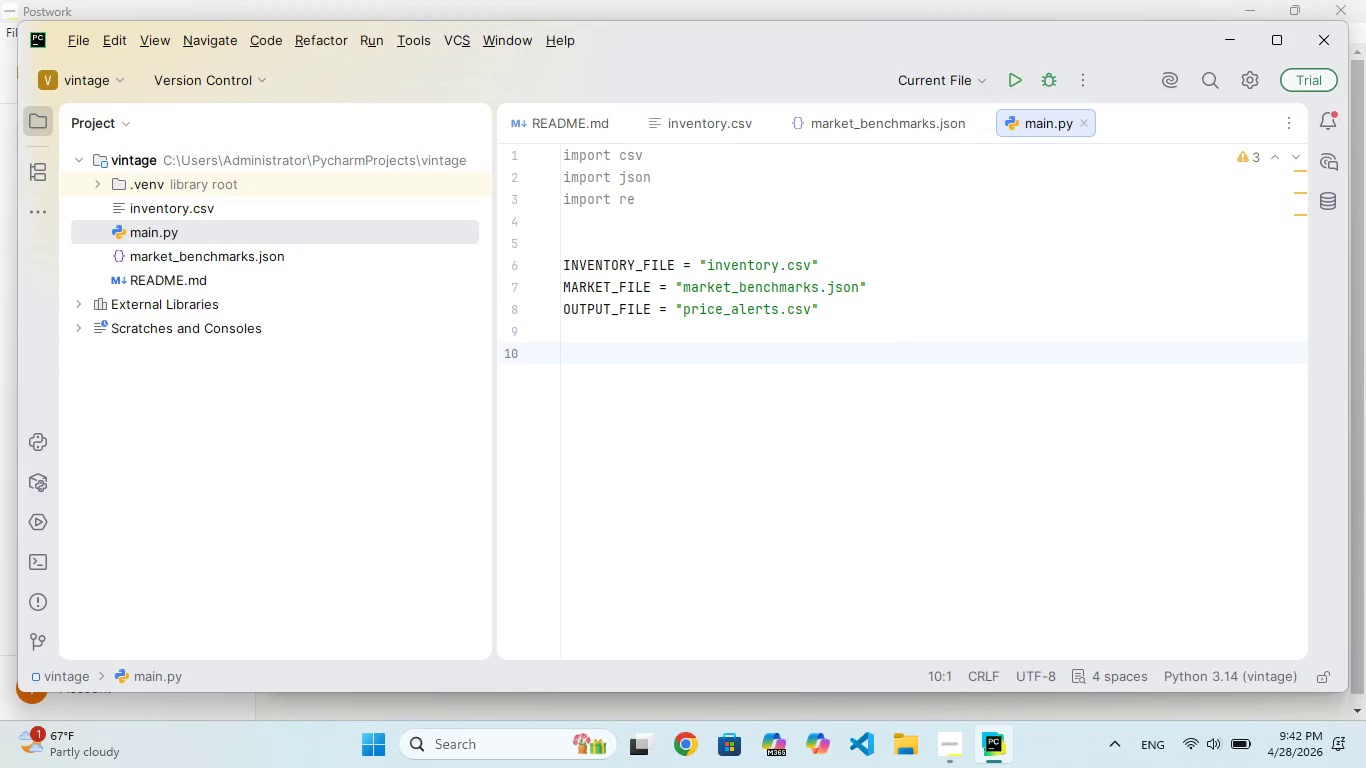 
key(Enter)
 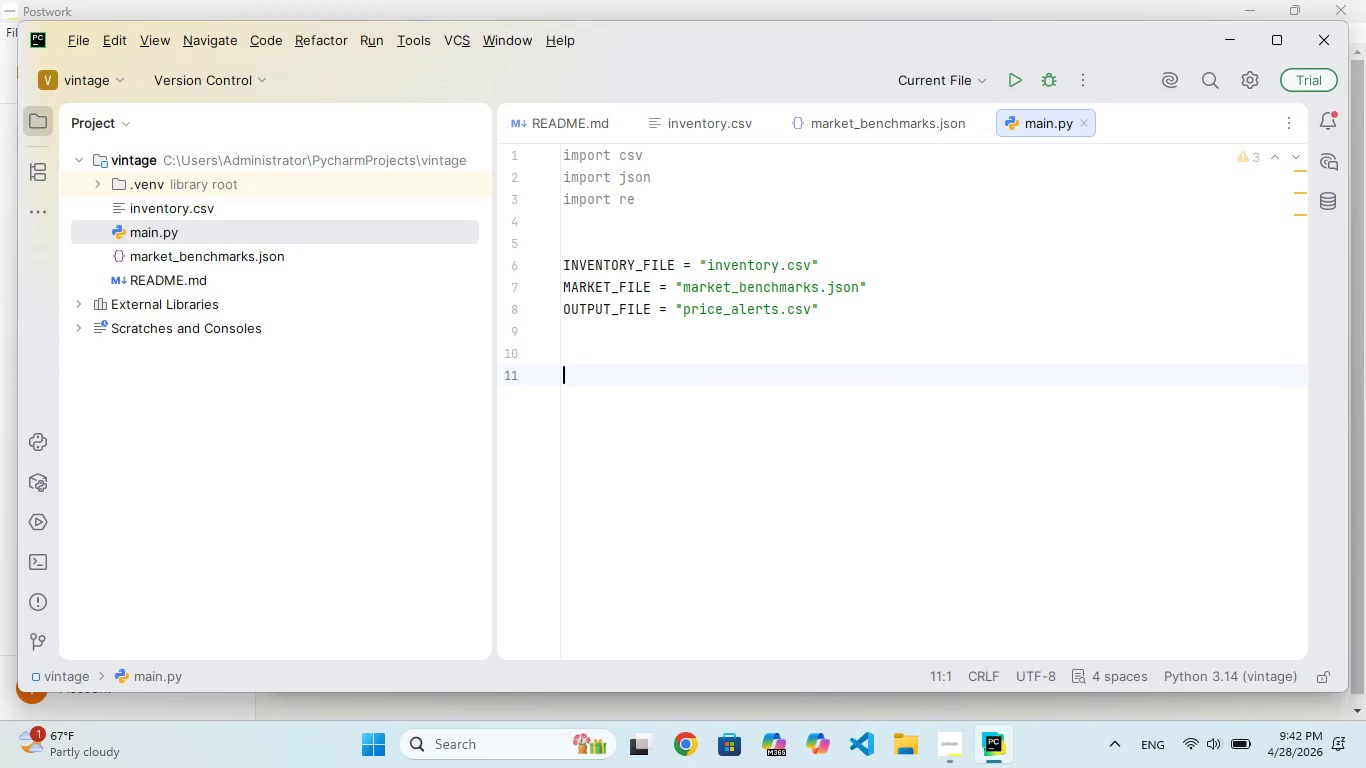 
type(df normaliz_me(nme)
 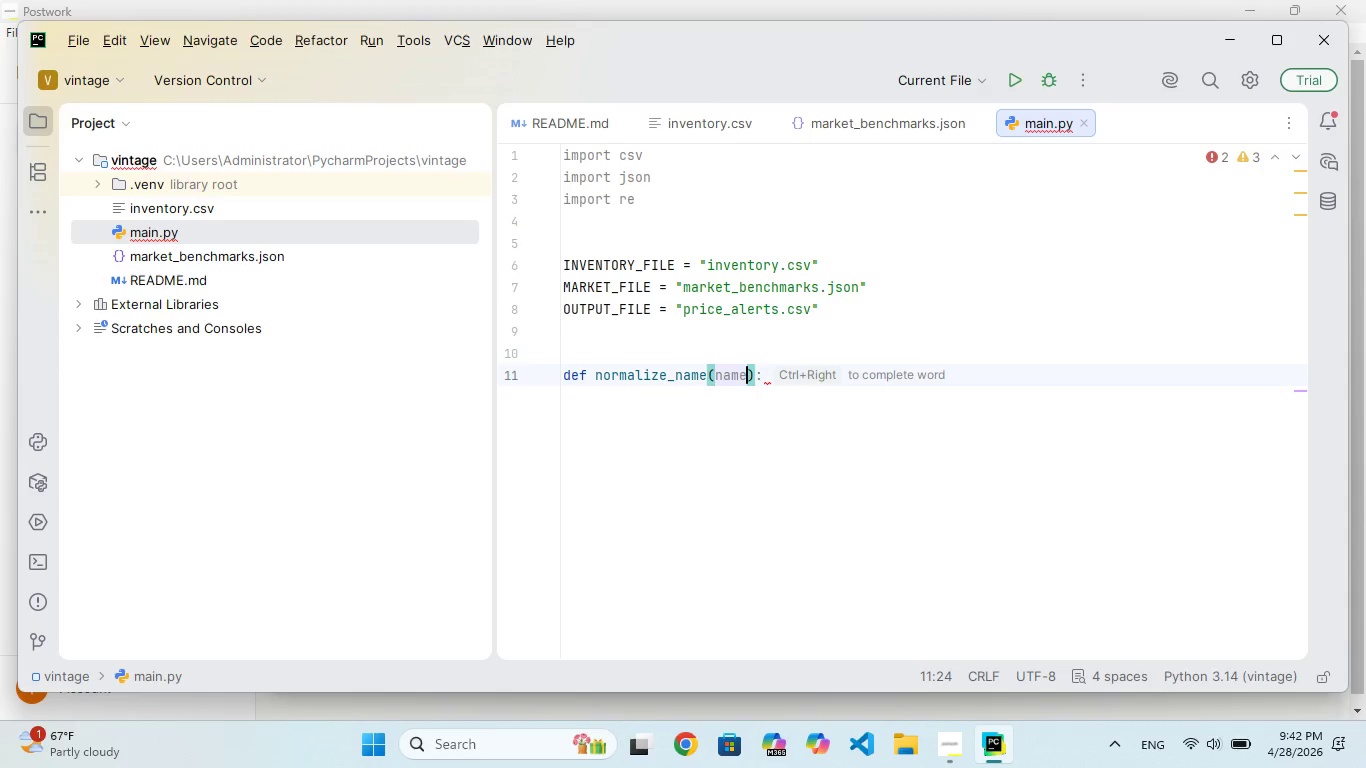 
 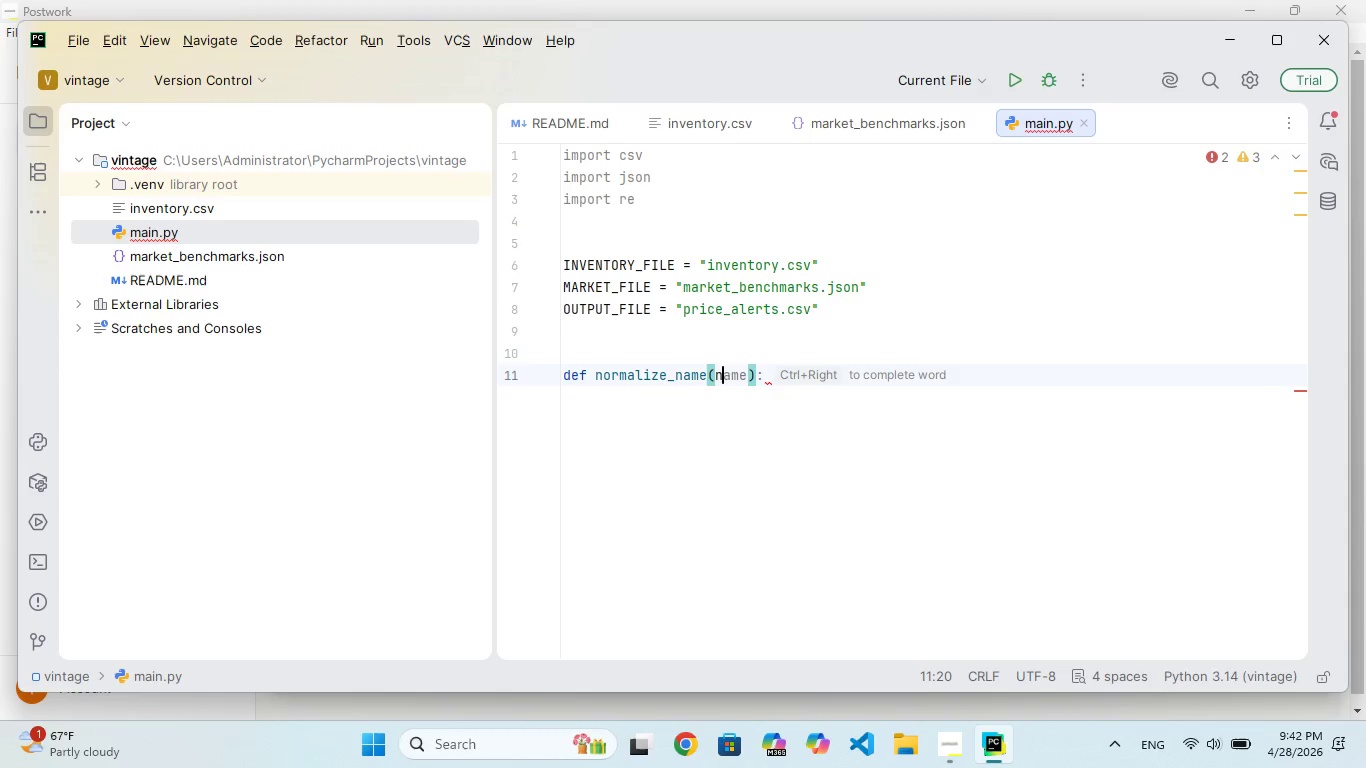 
hold_key(key=A, duration=0.31)
 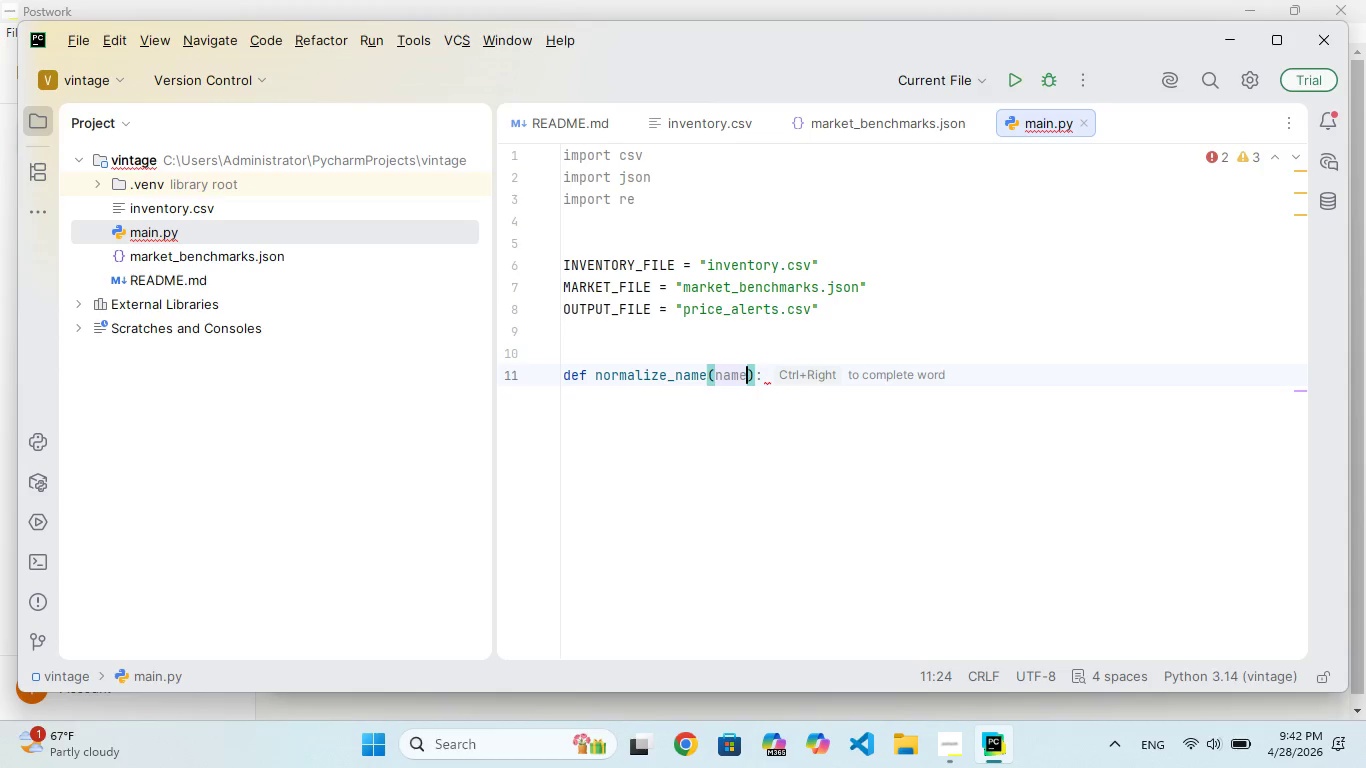 
key(ArrowRight)
 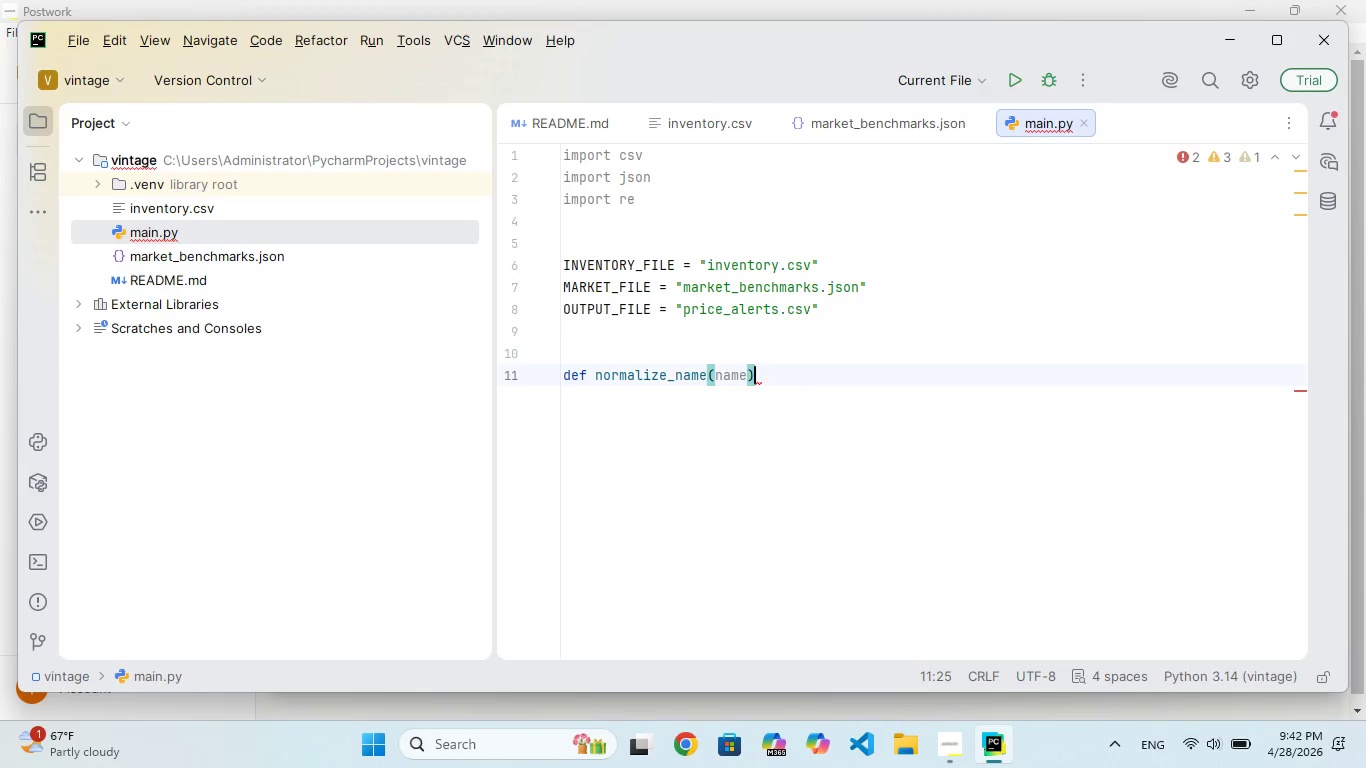 
key(Shift+Semicolon)
 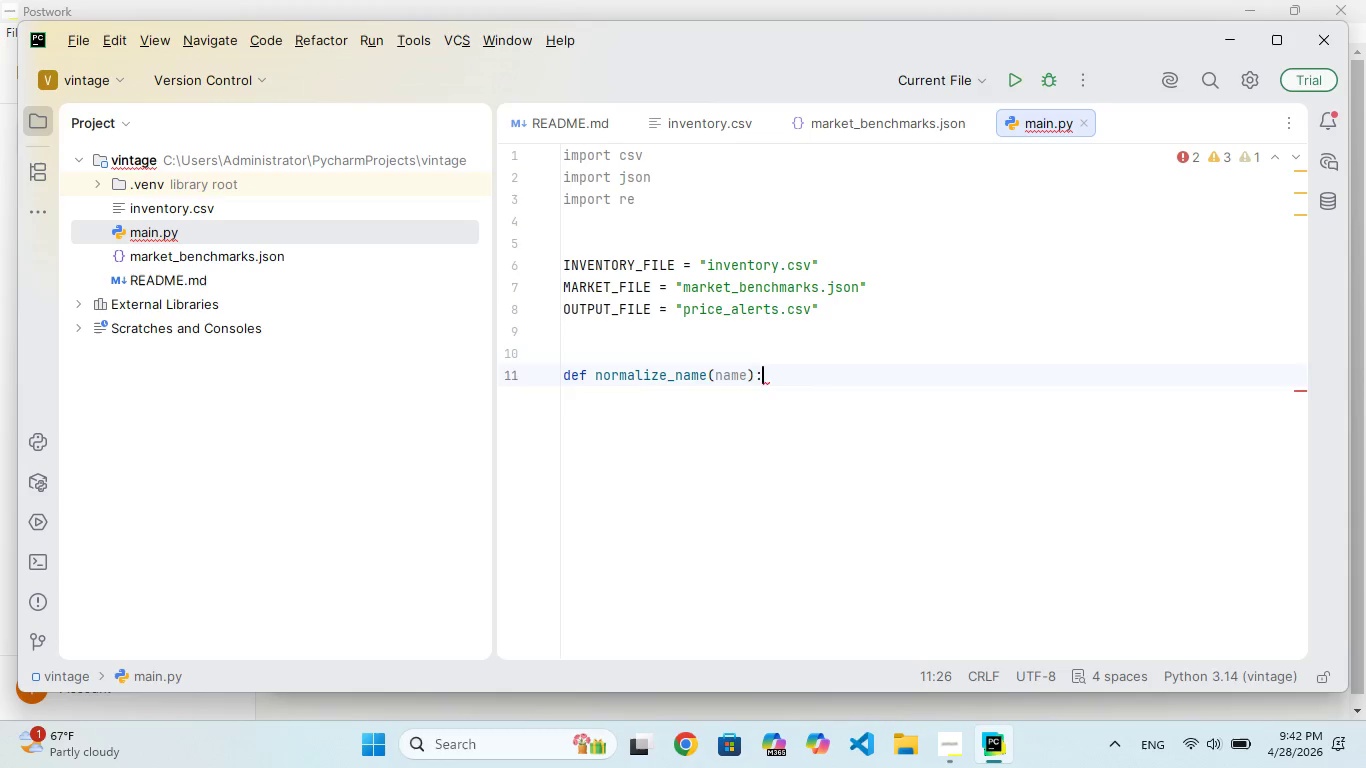 
key(Enter)
 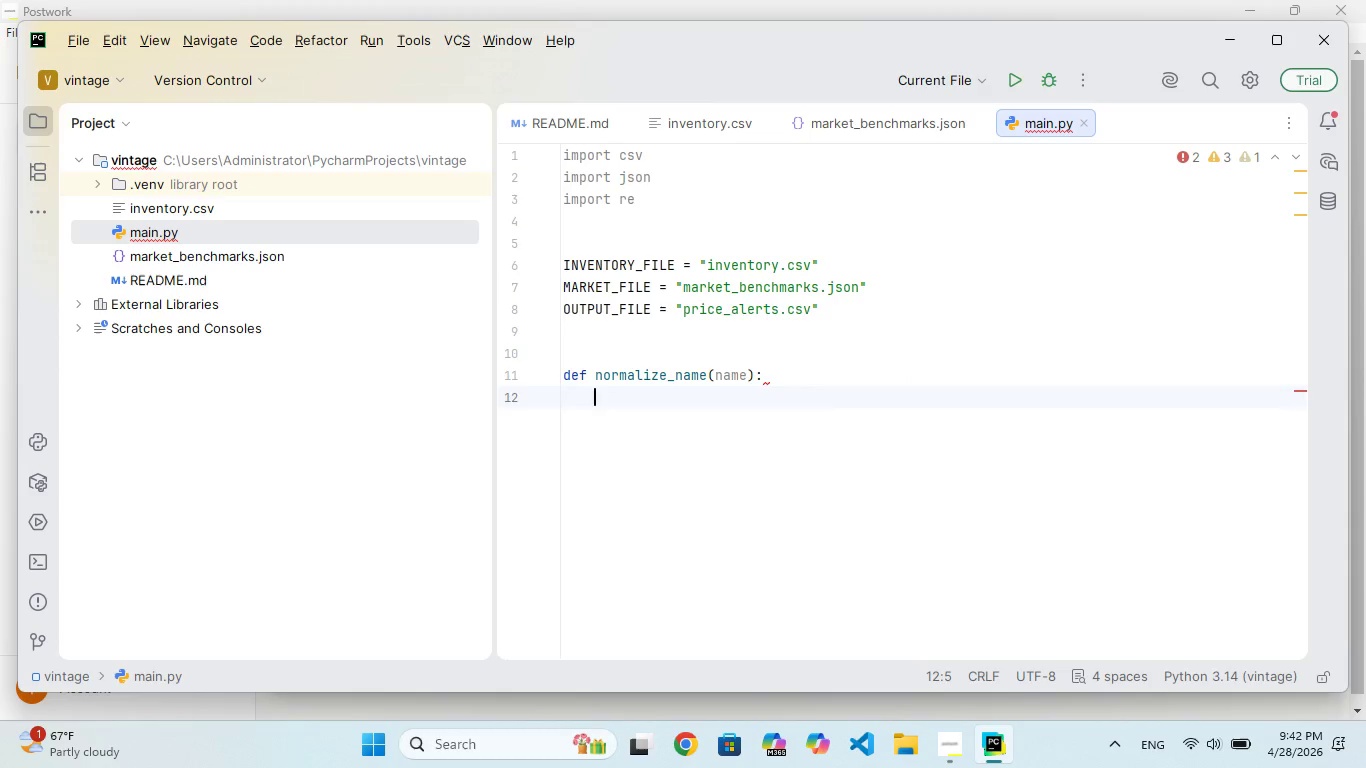 
key(Enter)
 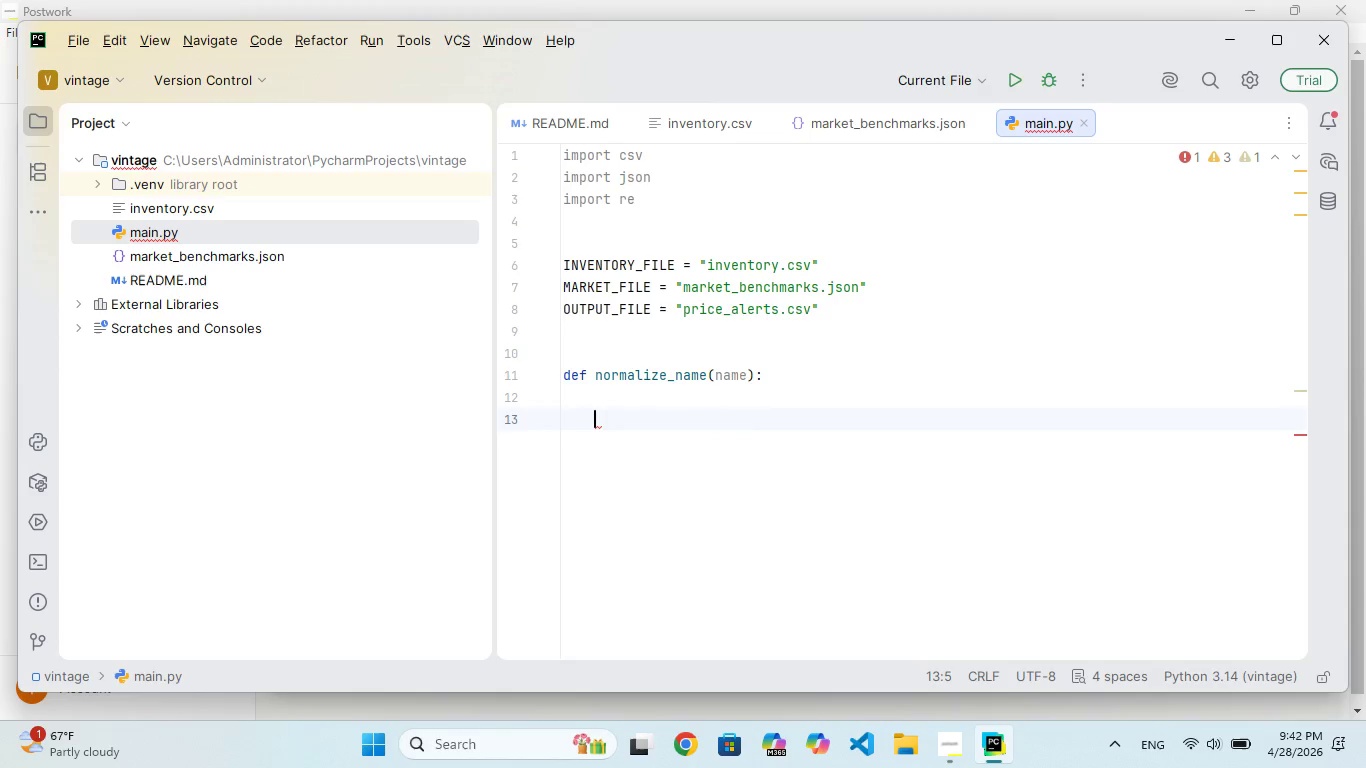 
key(Backspace)
 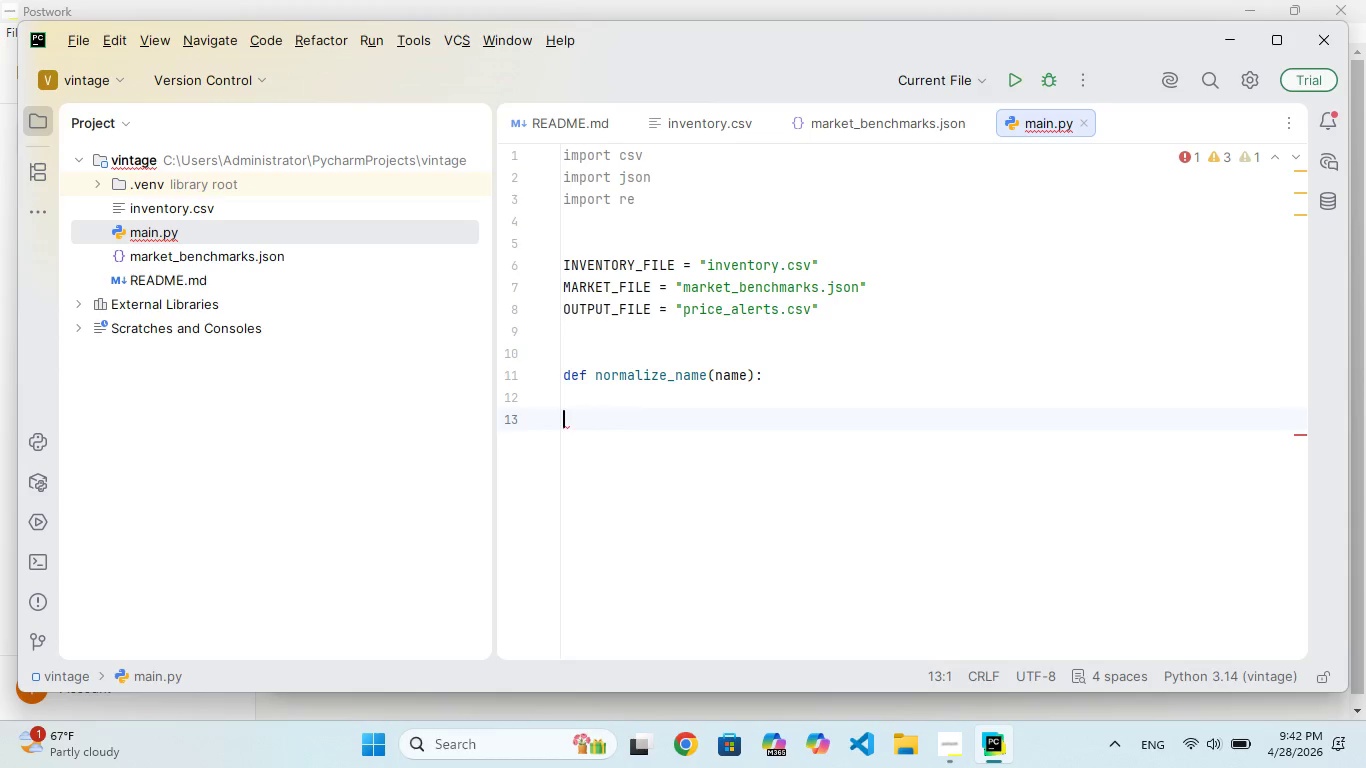 
key(Backspace)
 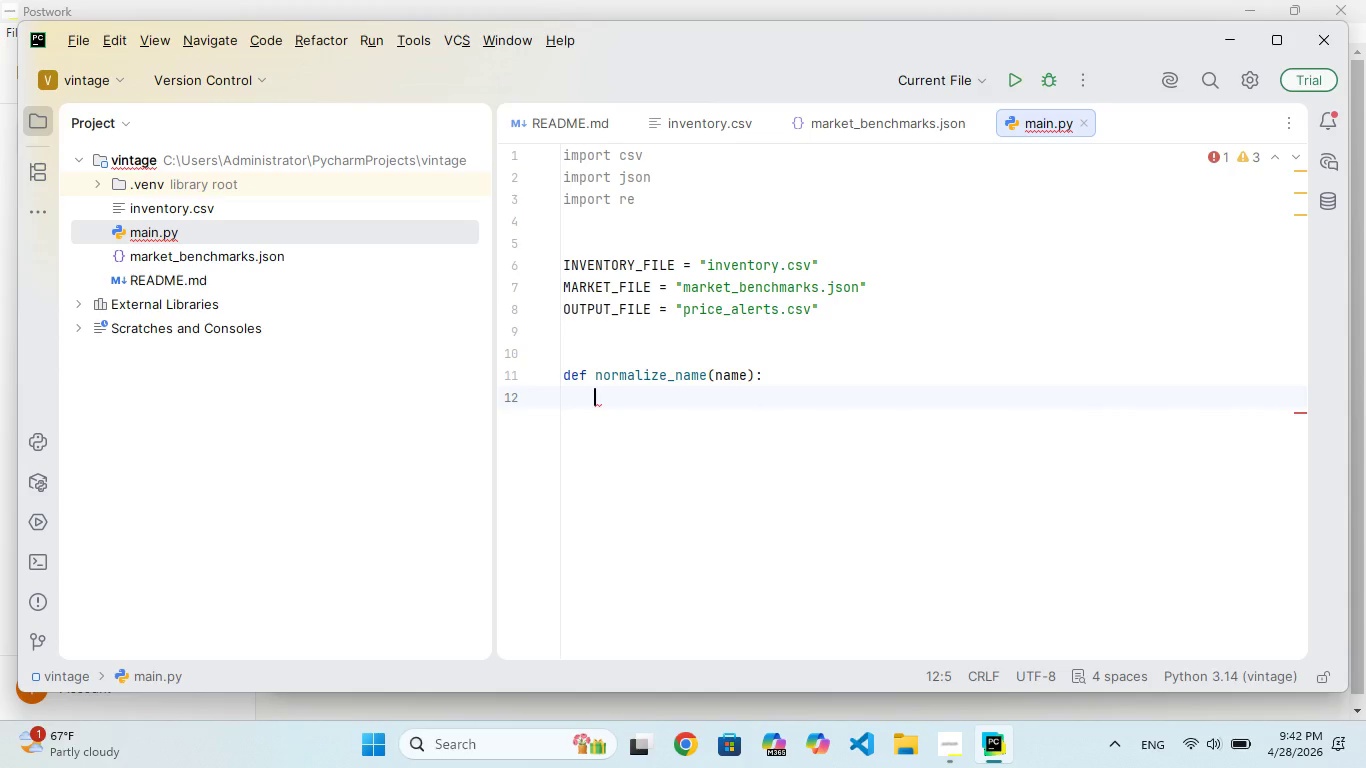 
key(Shift+Quote)
 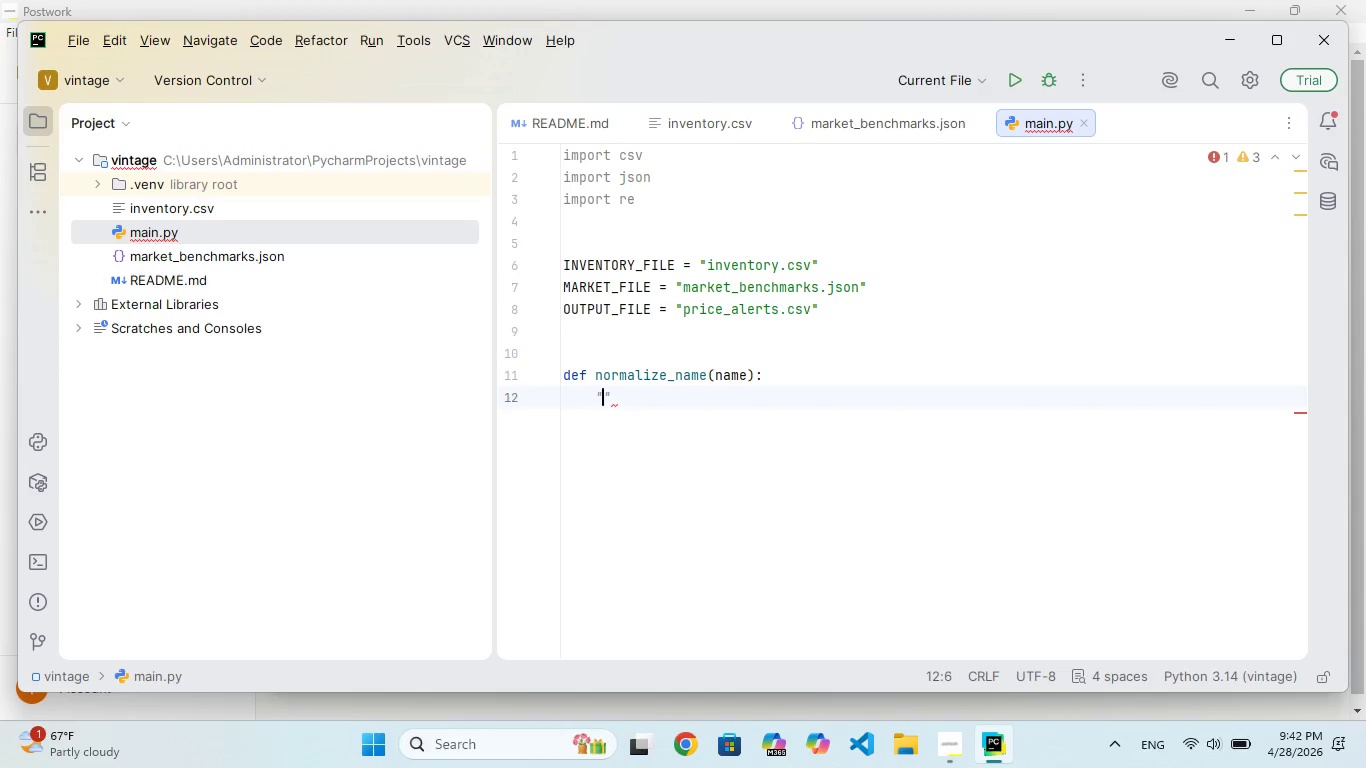 
key(Shift+Quote)
 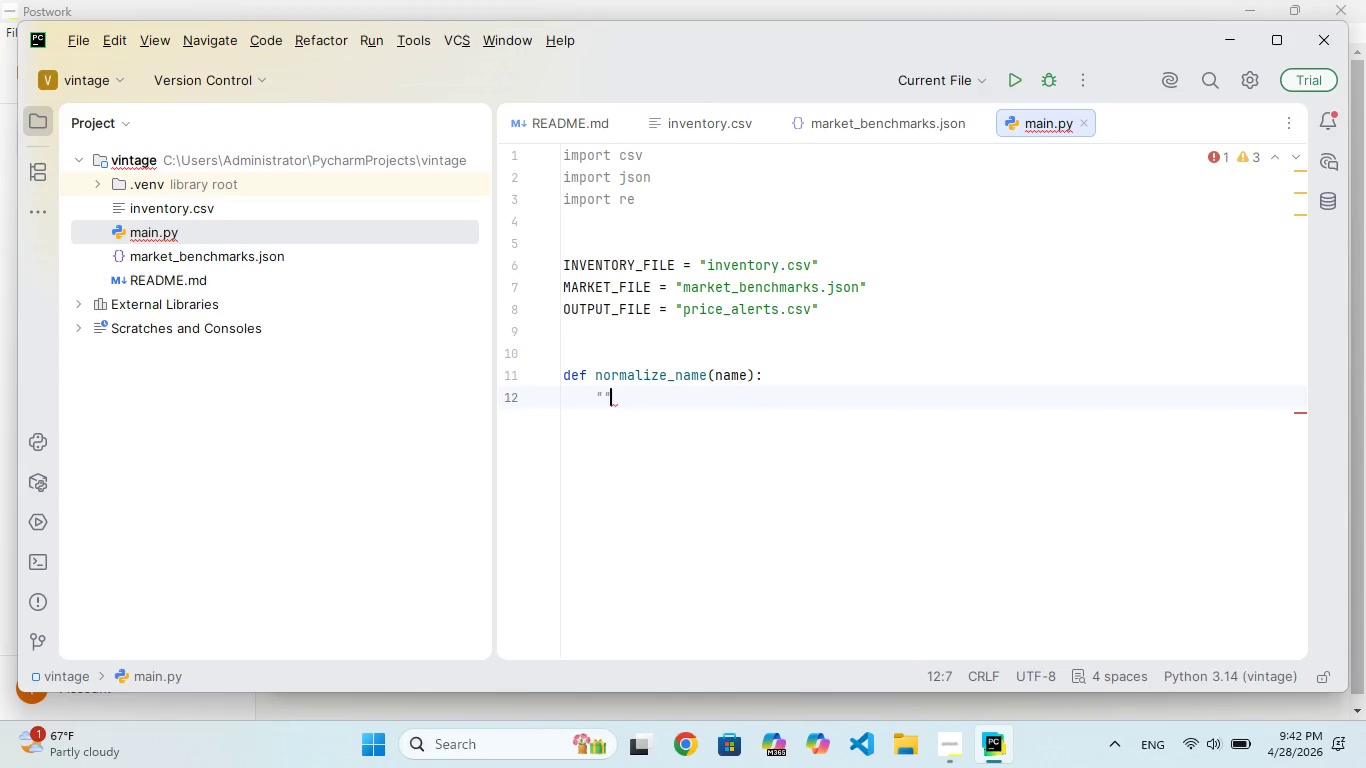 
key(Shift+Quote)
 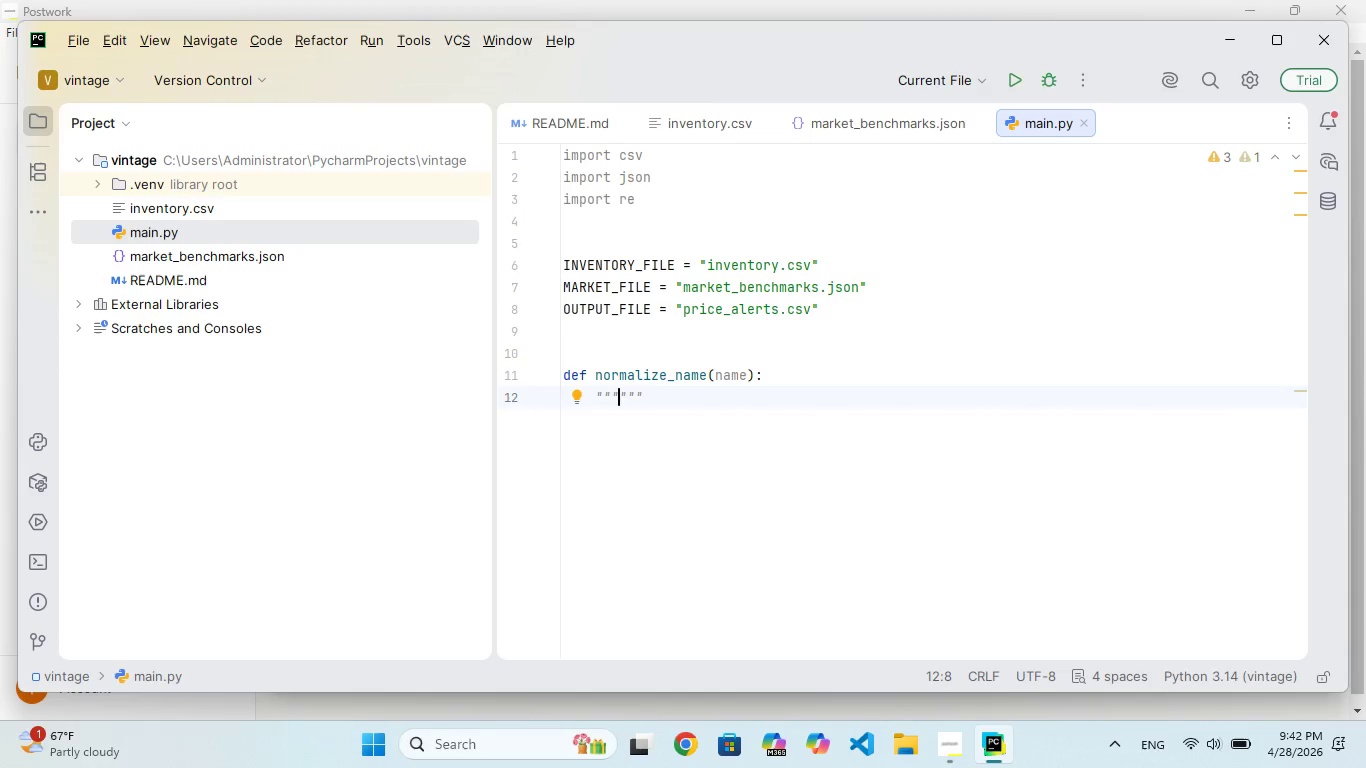 
key(Enter)
 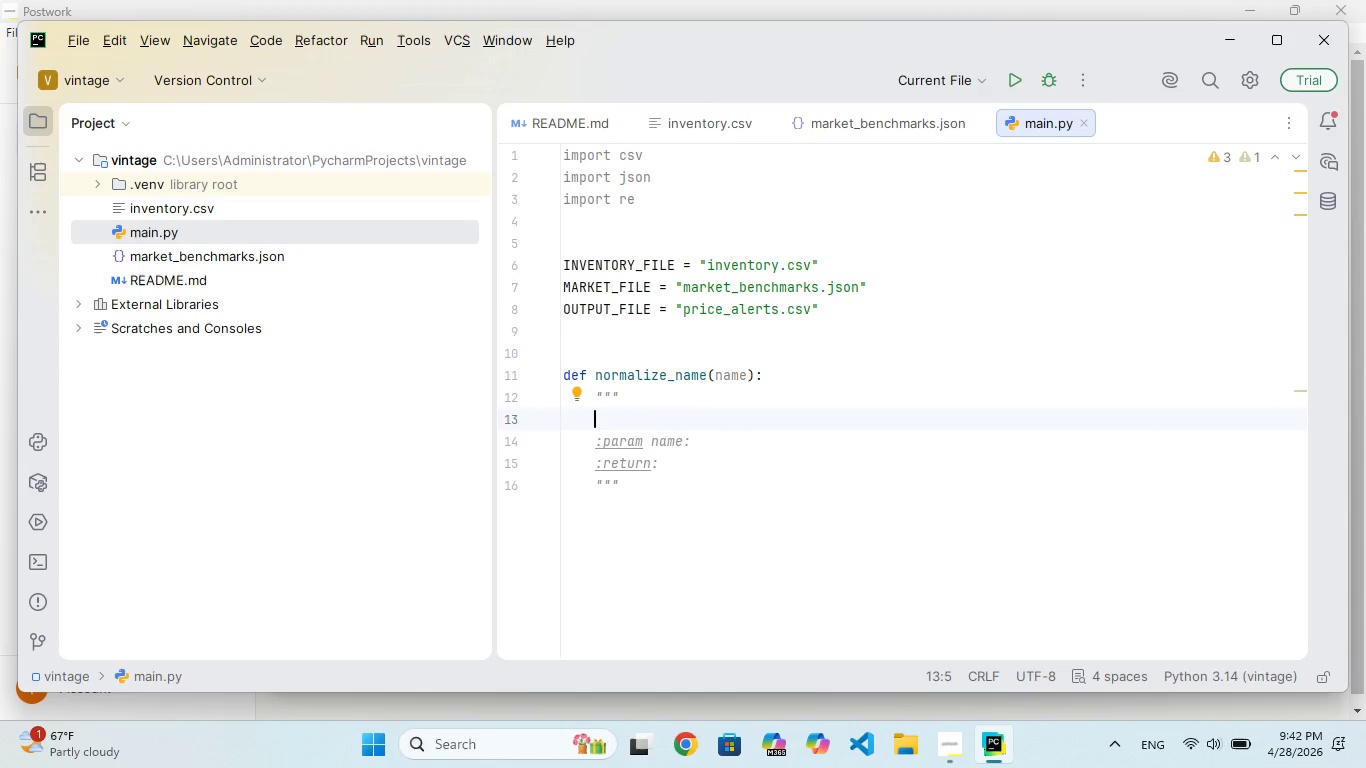 
type(Clean and normlize item nmes.)
 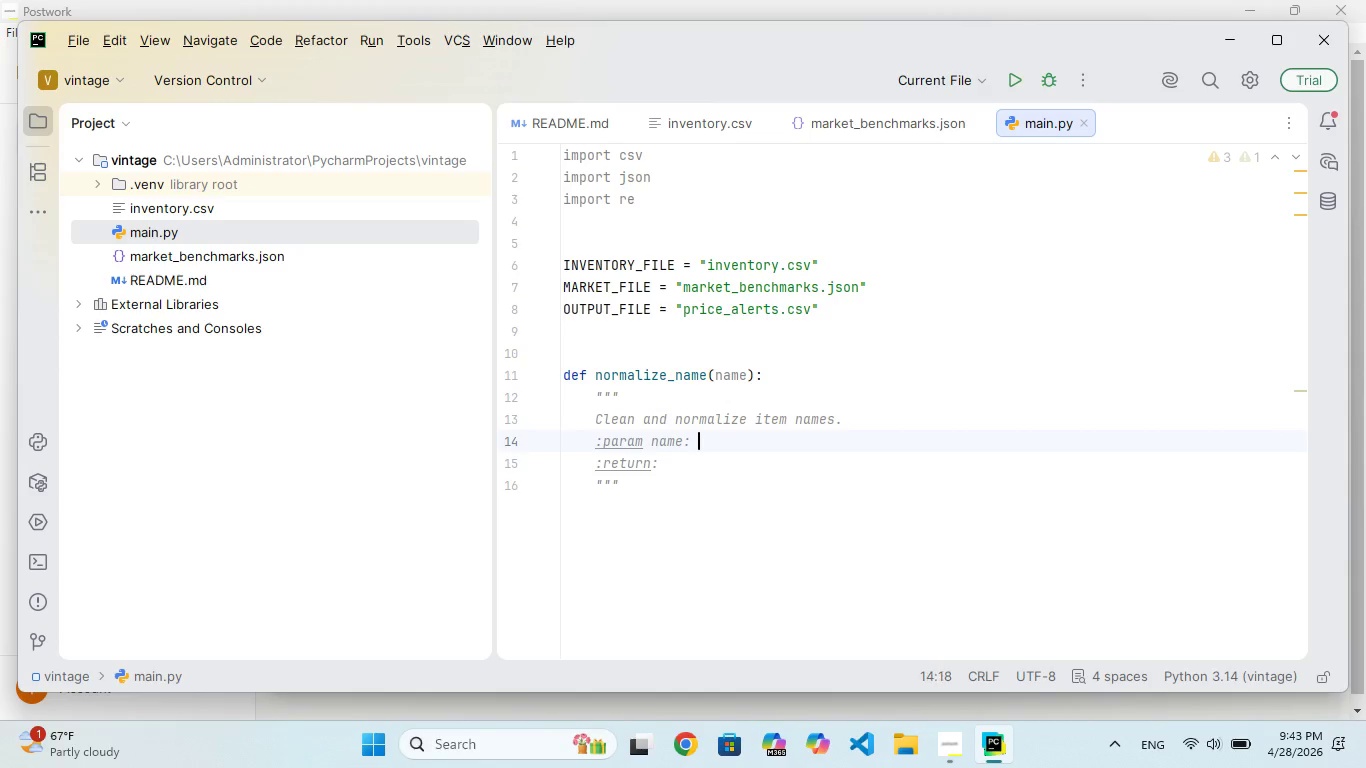 
key(ArrowDown)
 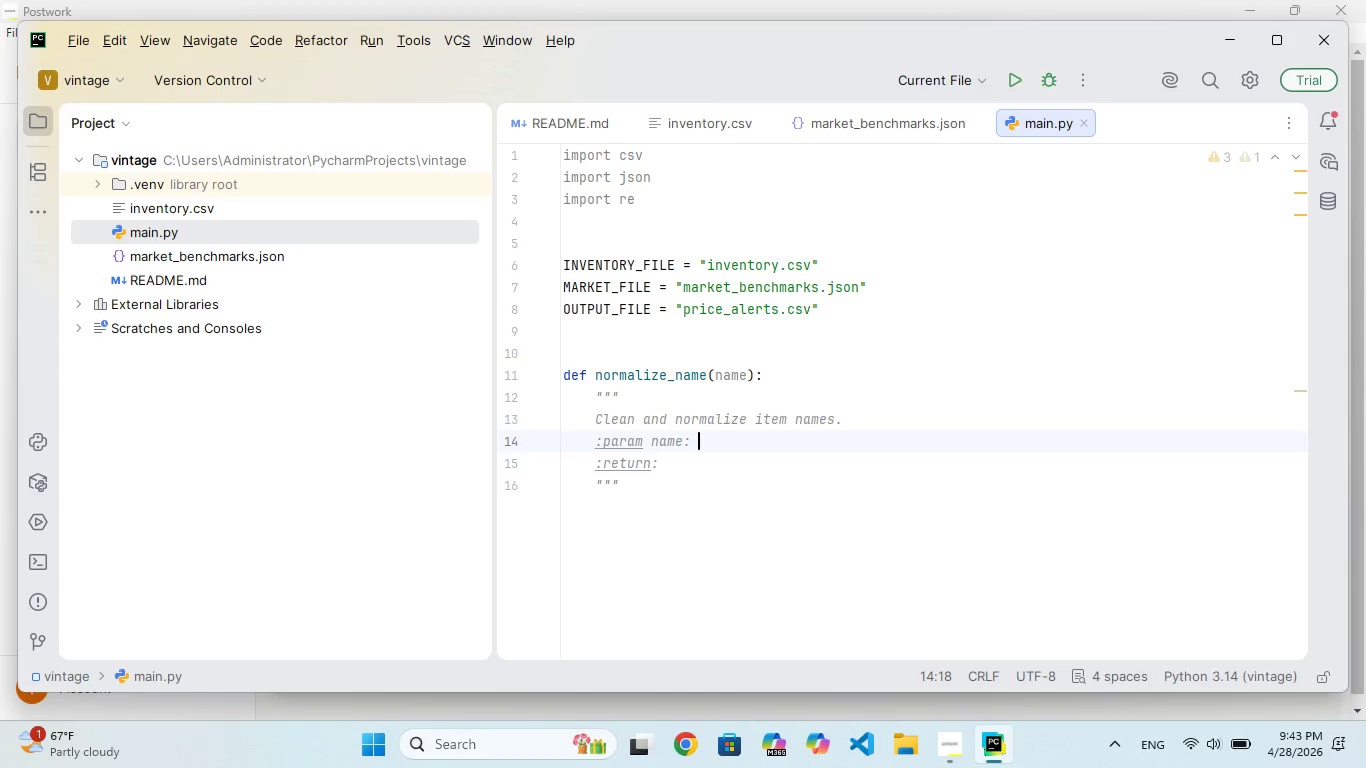 
key(ArrowDown)
 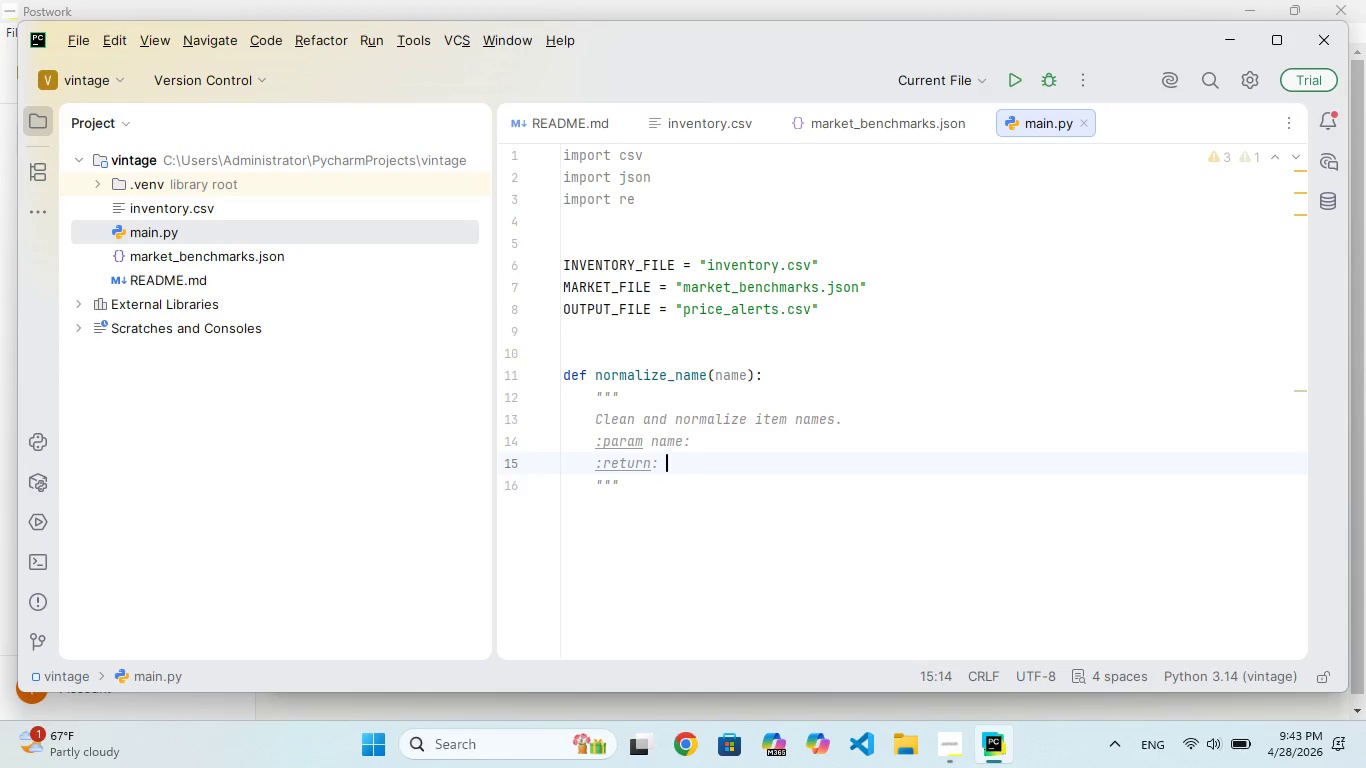 
hold_key(key=Backspace, duration=1.28)
 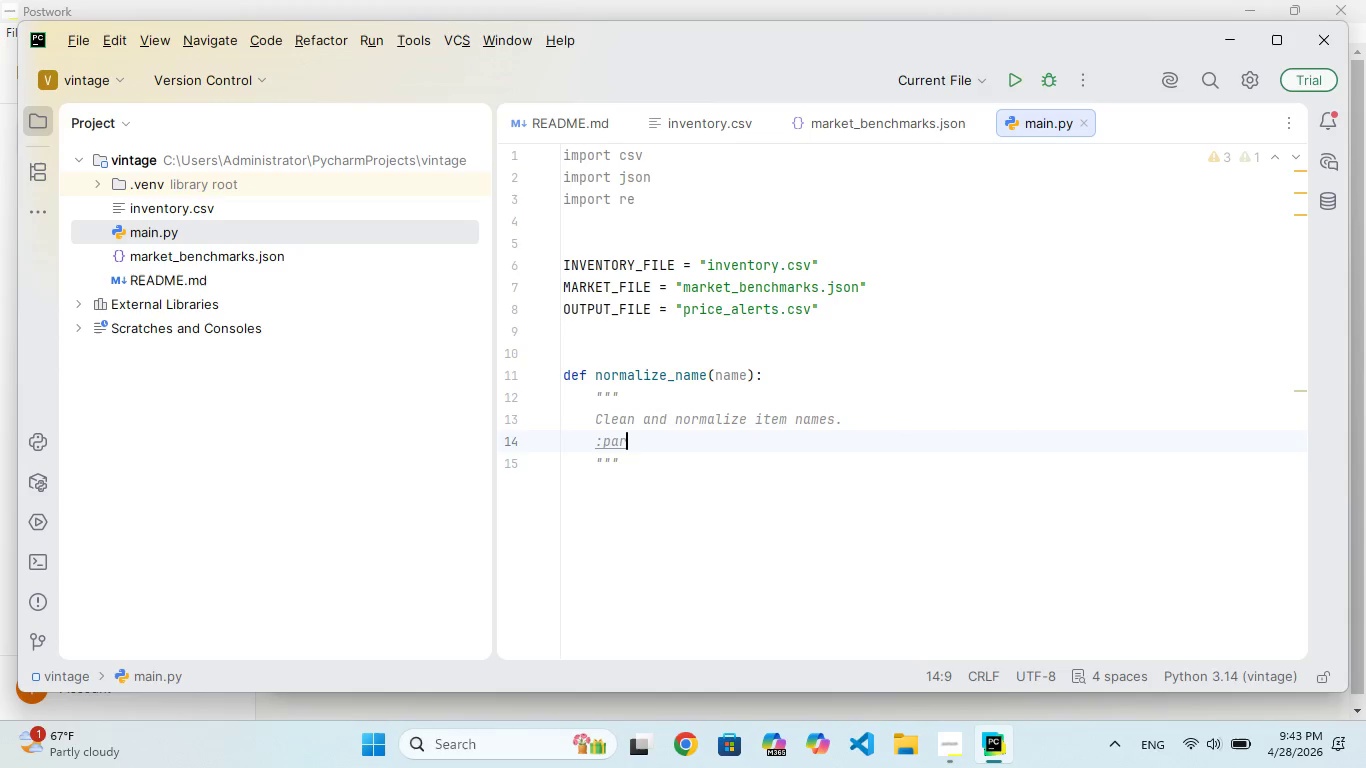 
key(Backspace)
 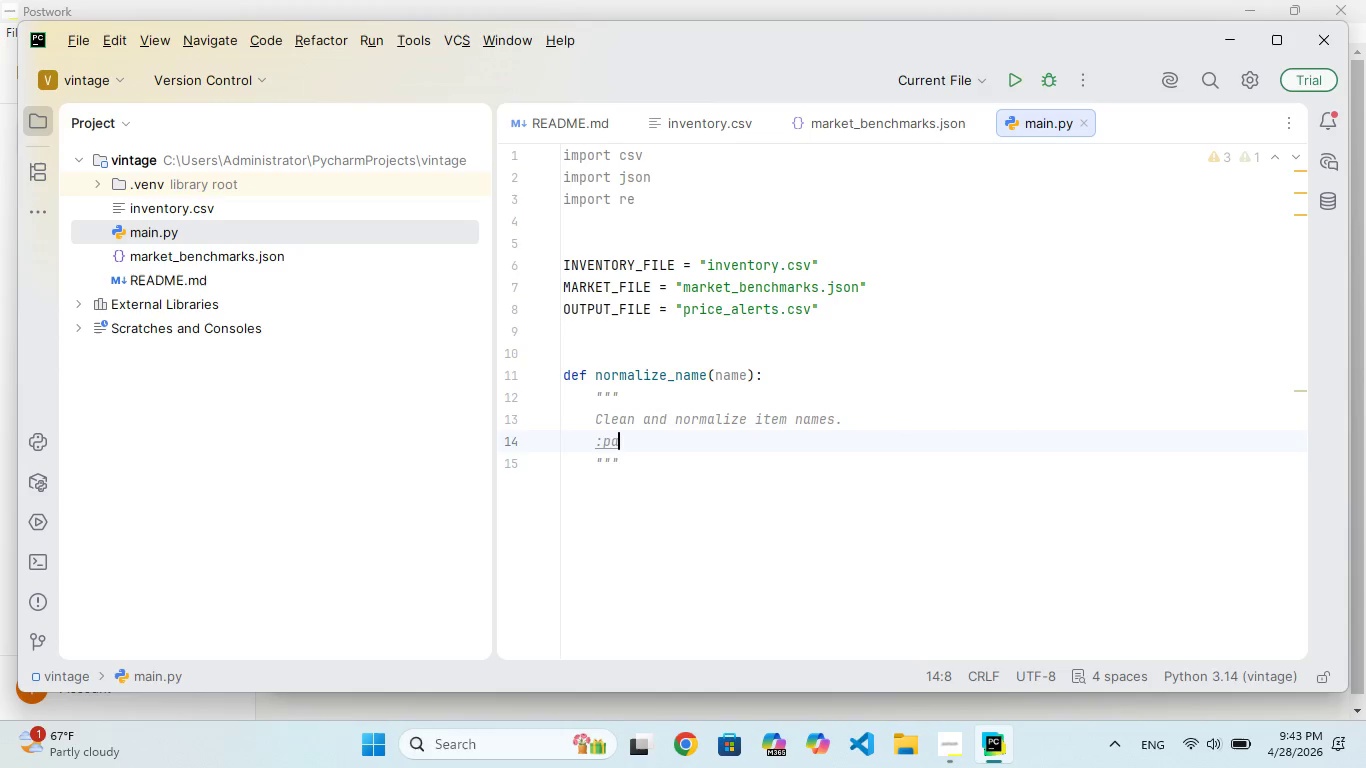 
key(Backspace)
 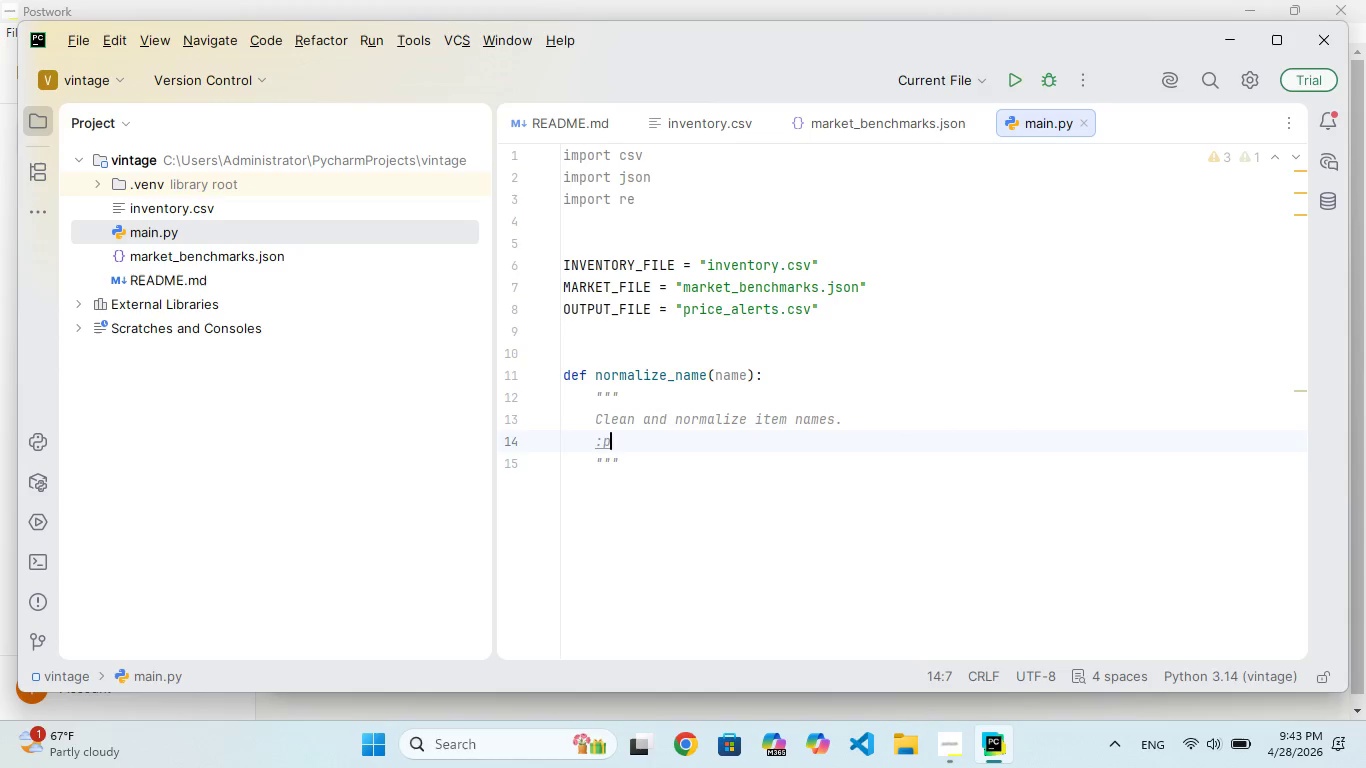 
key(Backspace)
 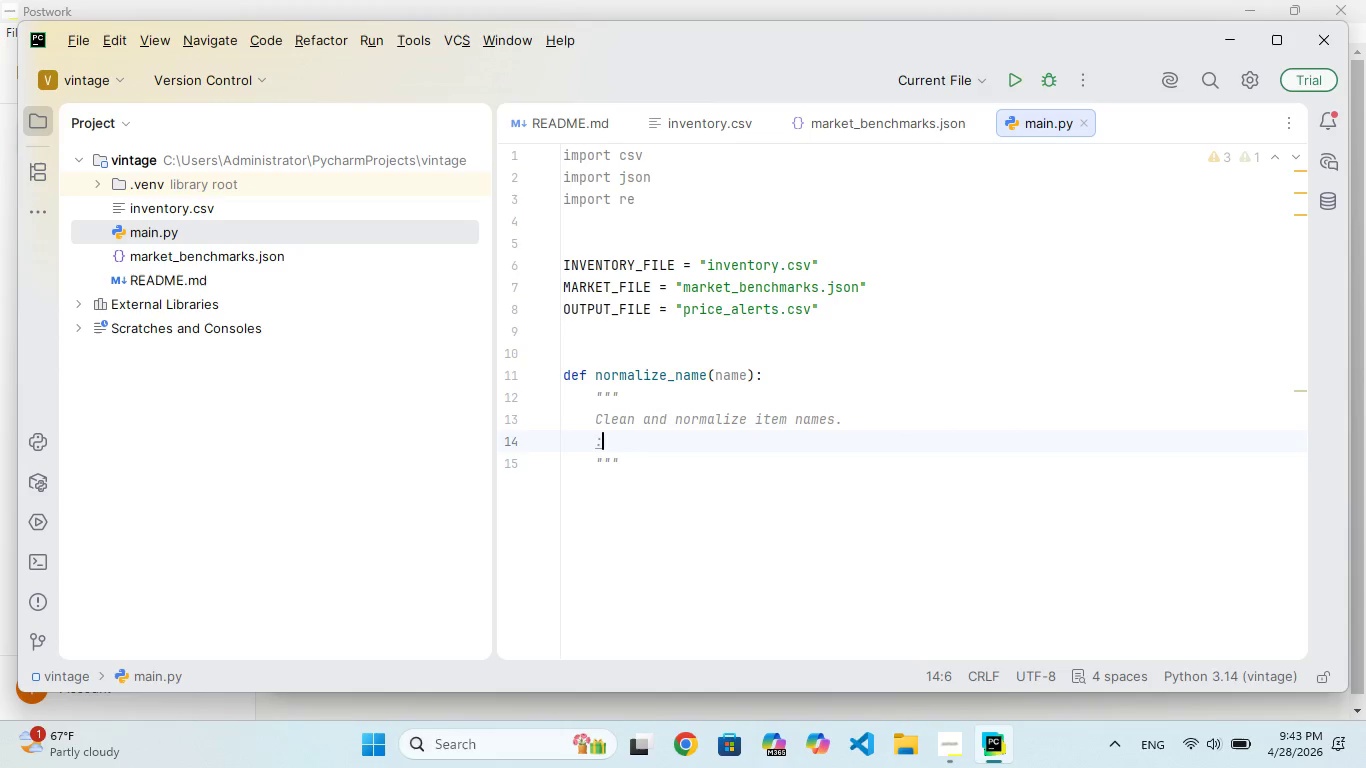 
key(Backspace)
 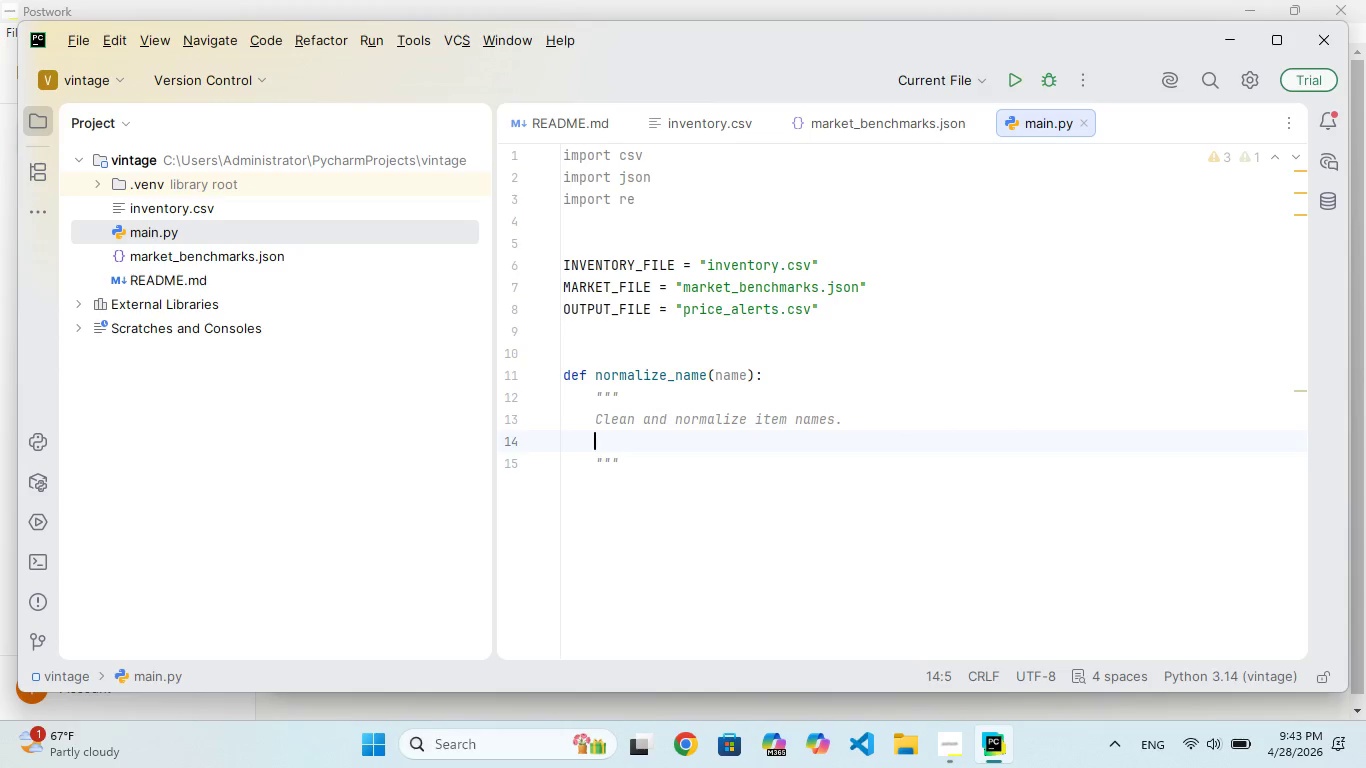 
key(Backspace)
 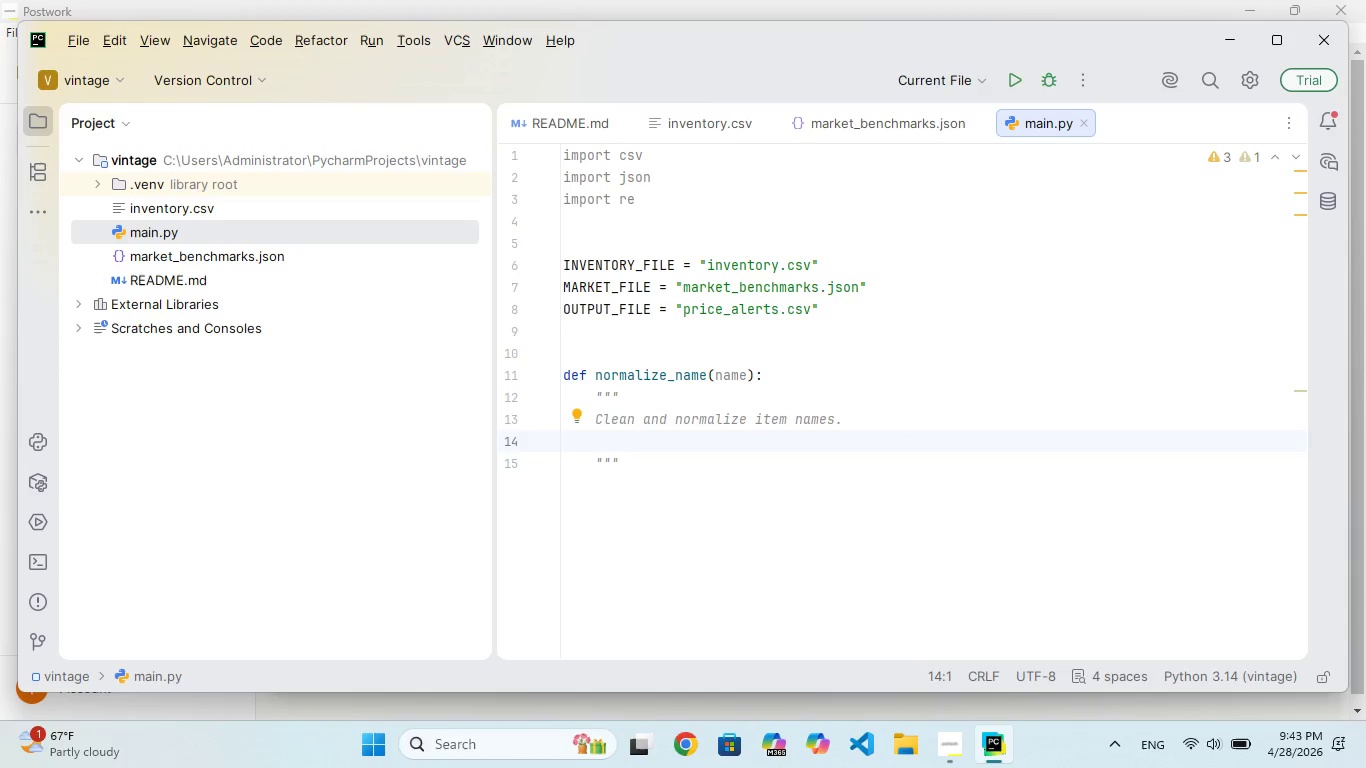 
key(Backspace)
 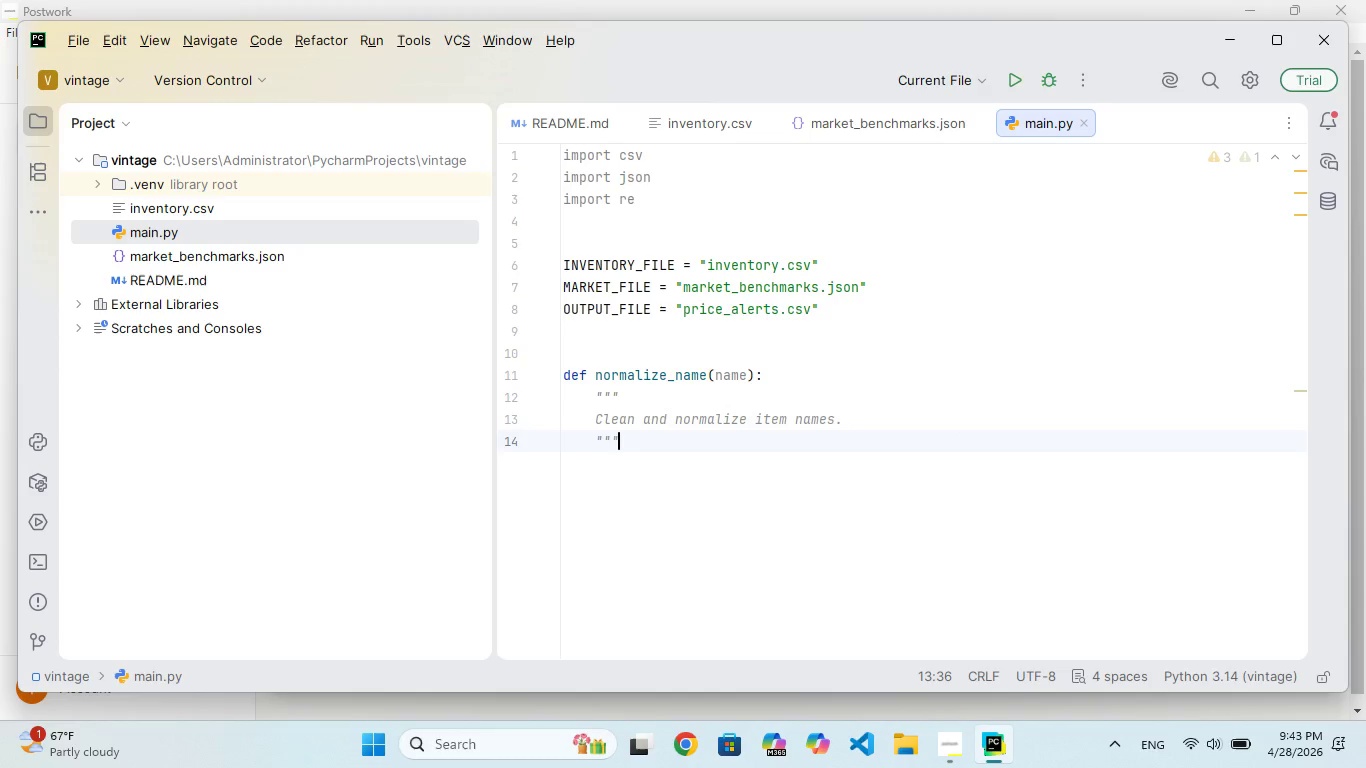 
key(ArrowDown)
 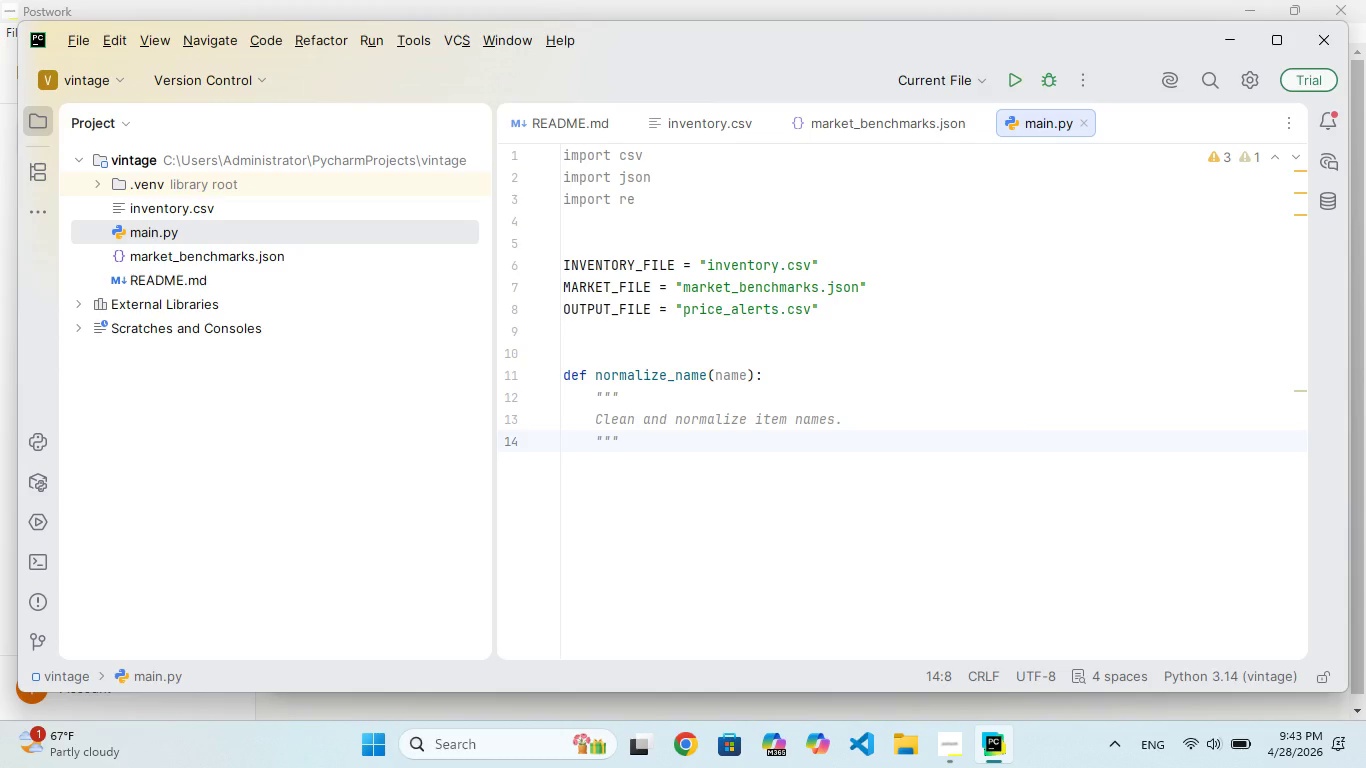 
wait(15.8)
 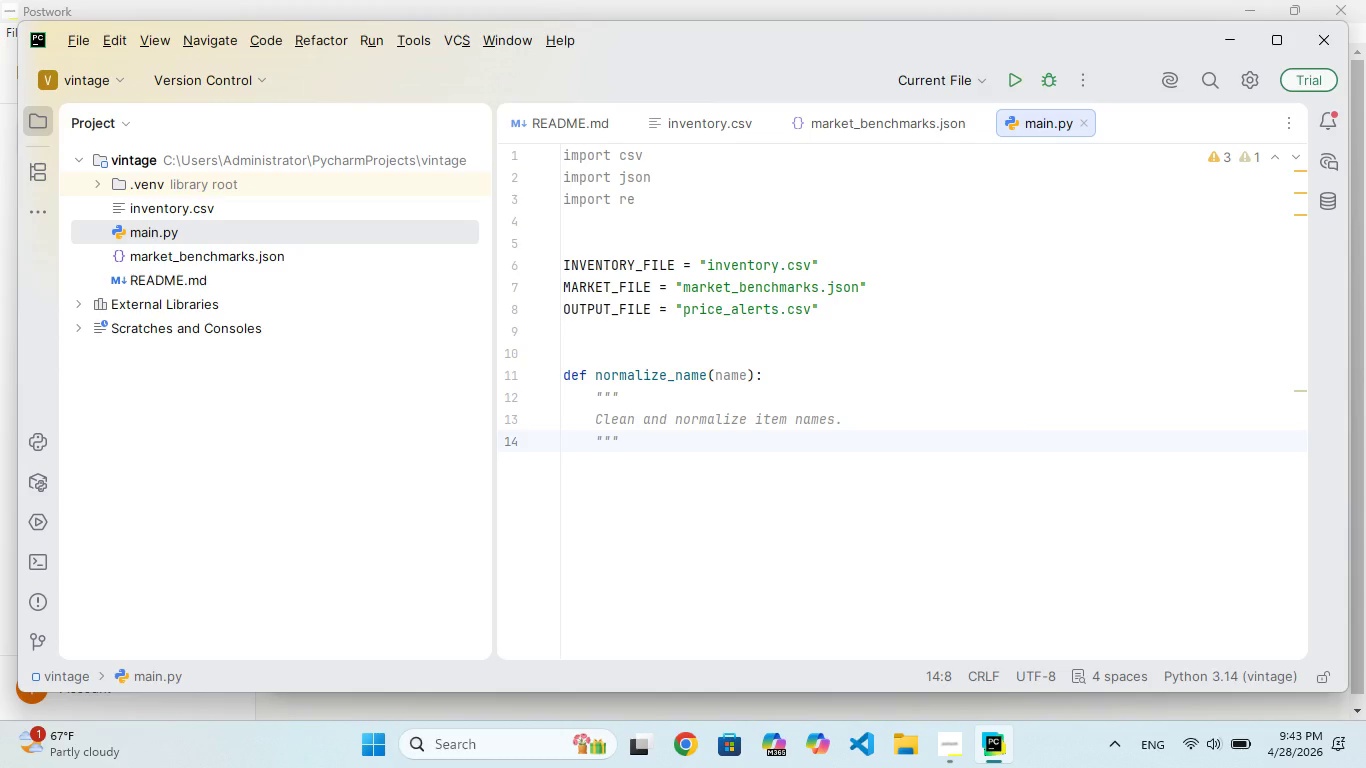 
key(Enter)
 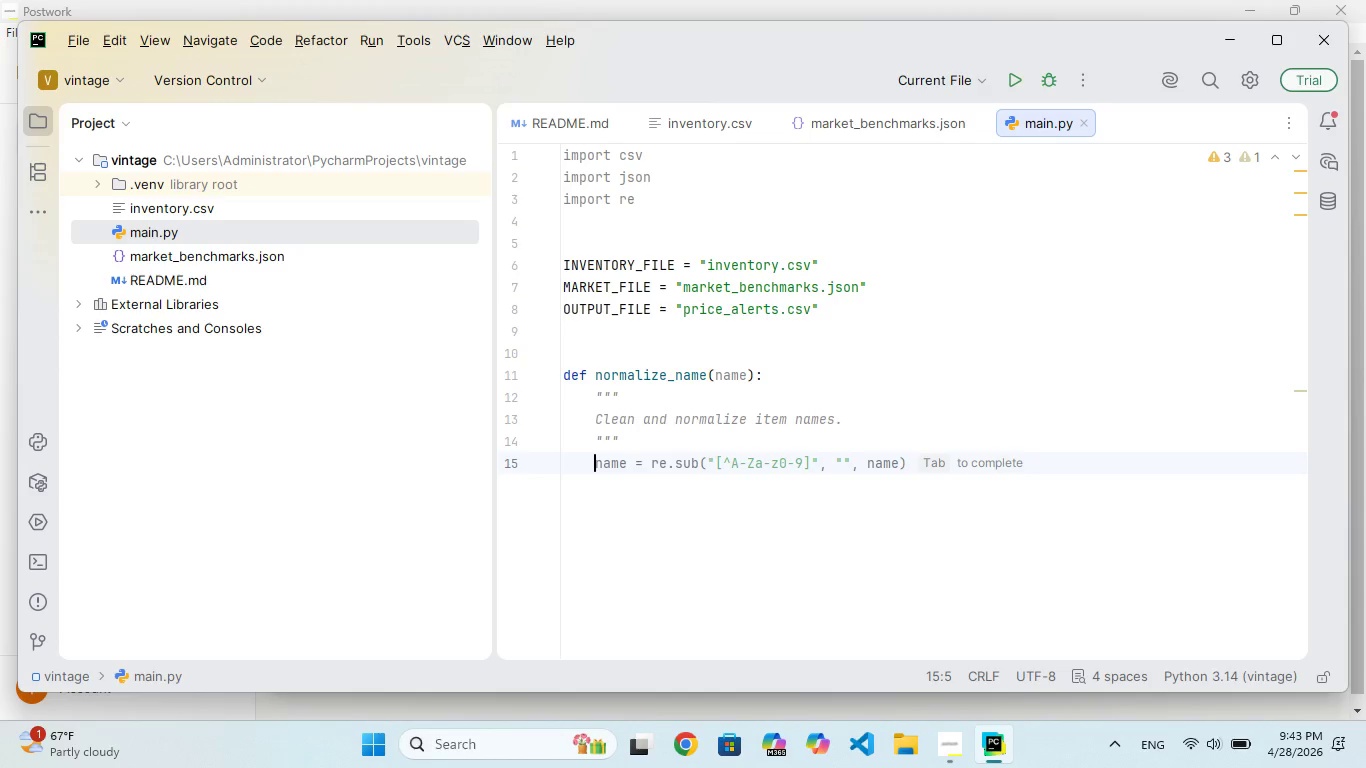 
type(nme)
 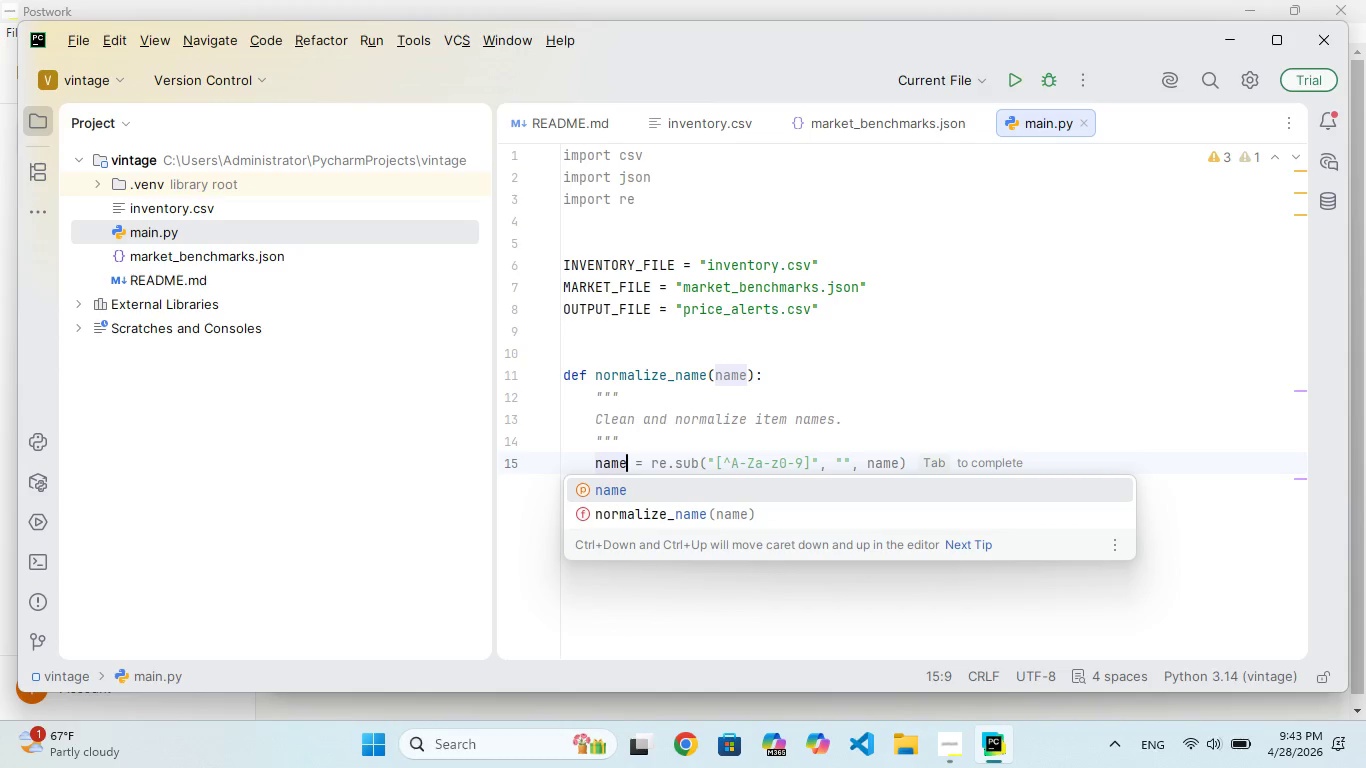 
hold_key(key=A, duration=0.44)
 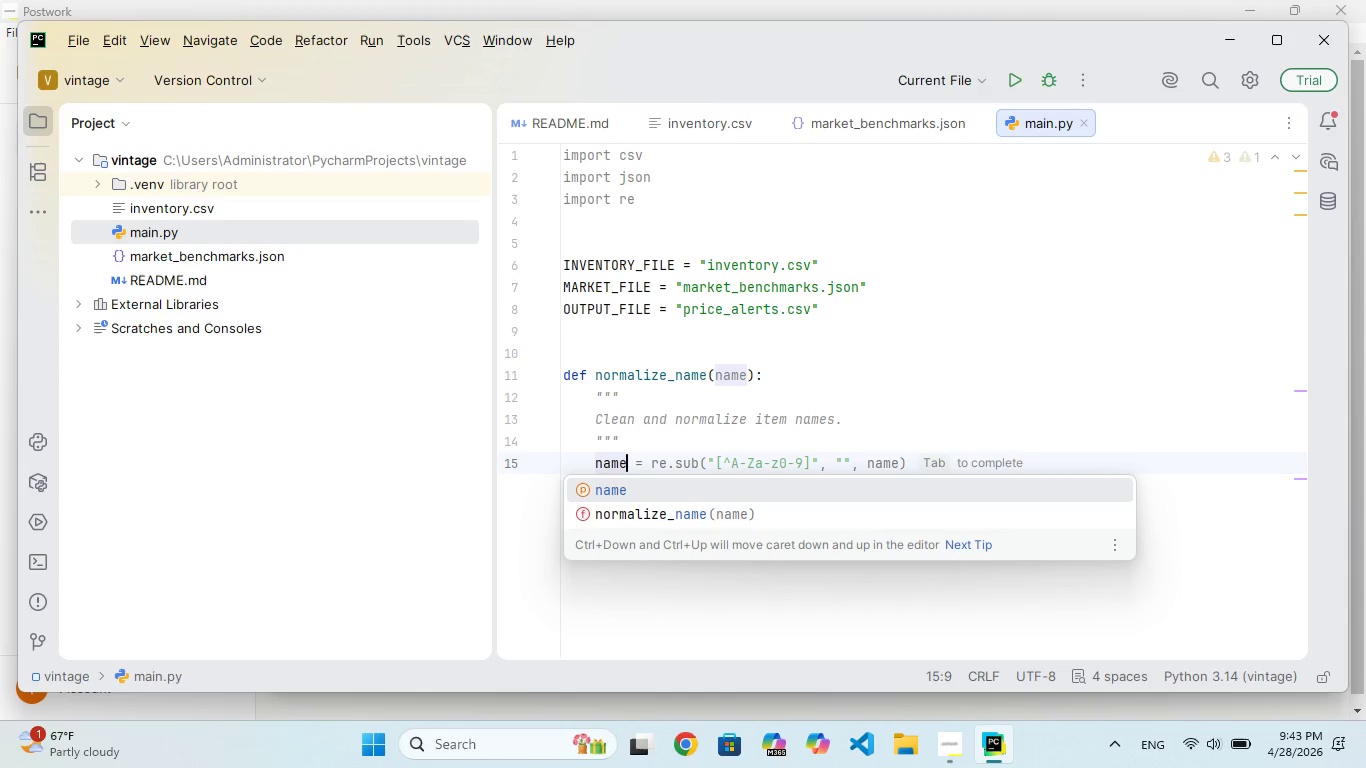 
key(Enter)
 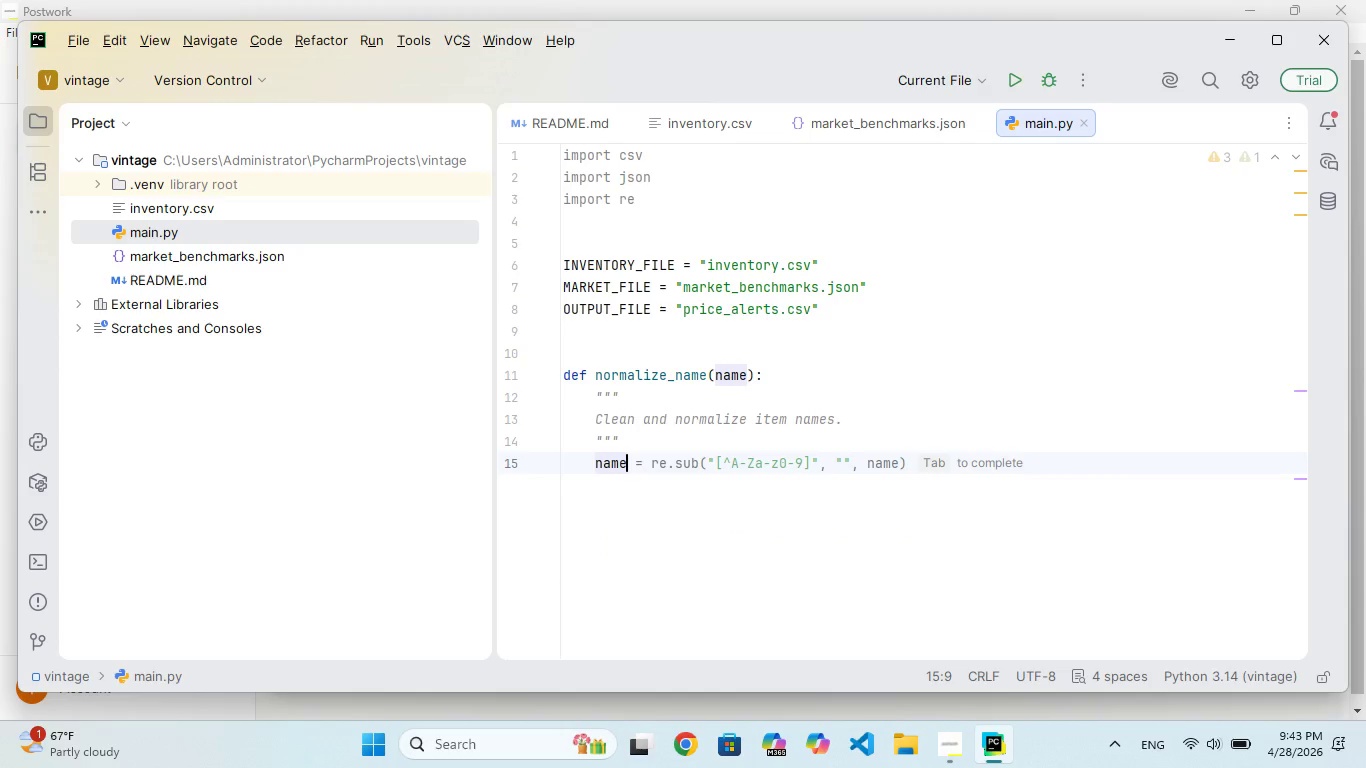 
type( = nme.lower()
 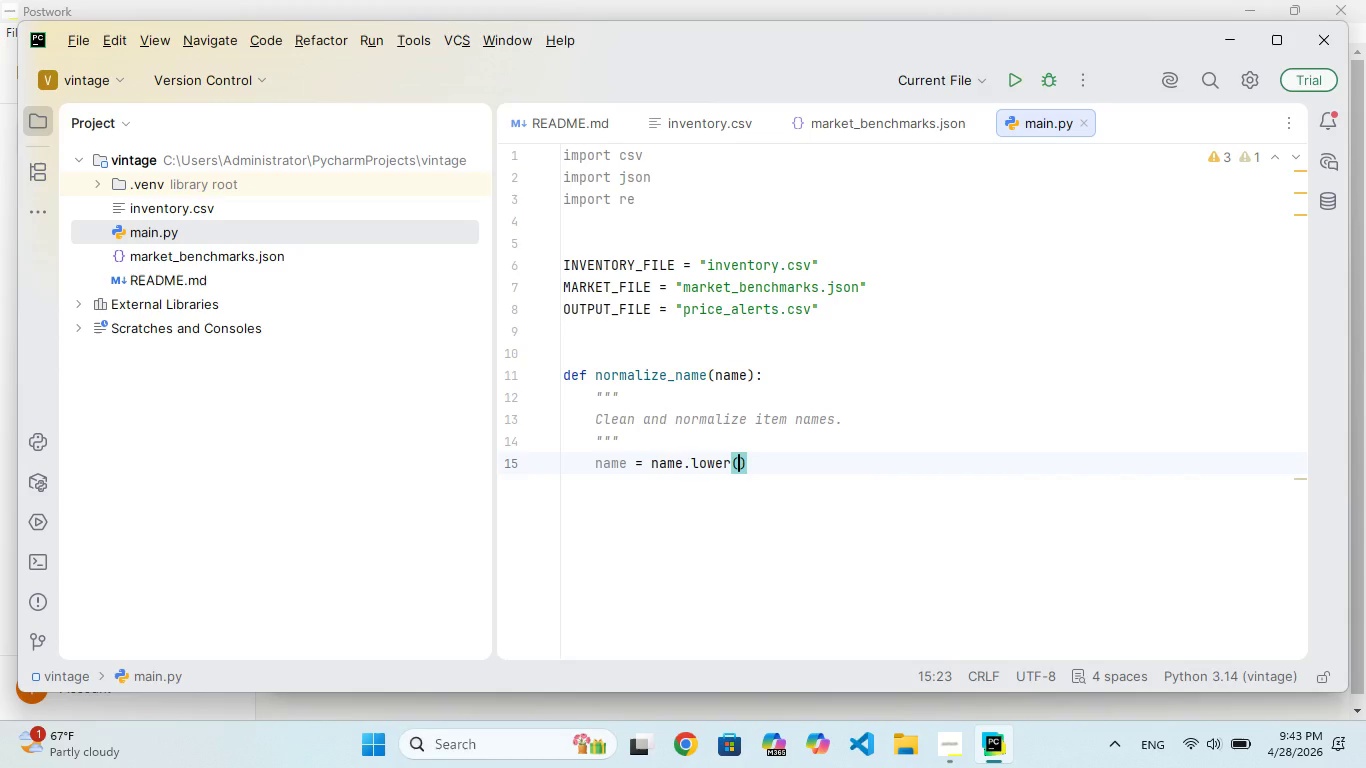 
hold_key(key=A, duration=0.38)
 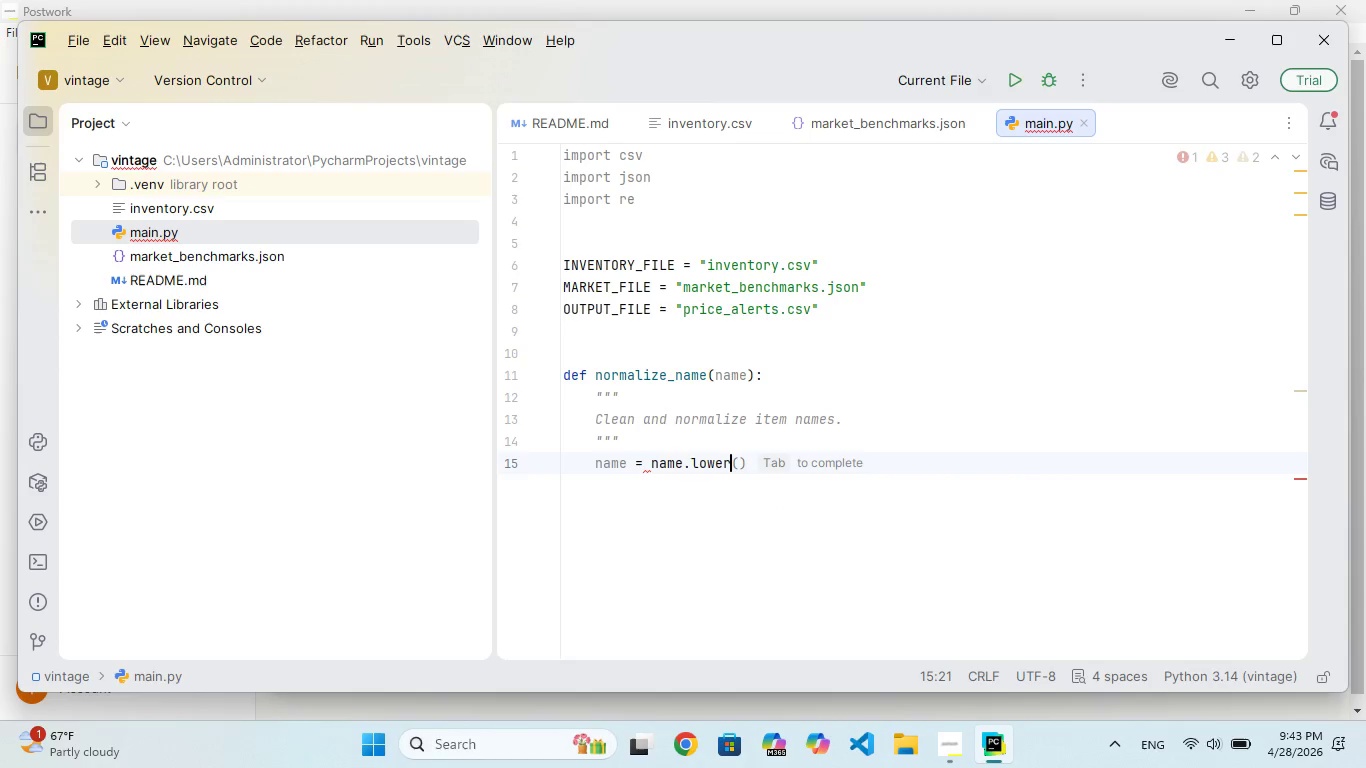 
key(ArrowRight)
 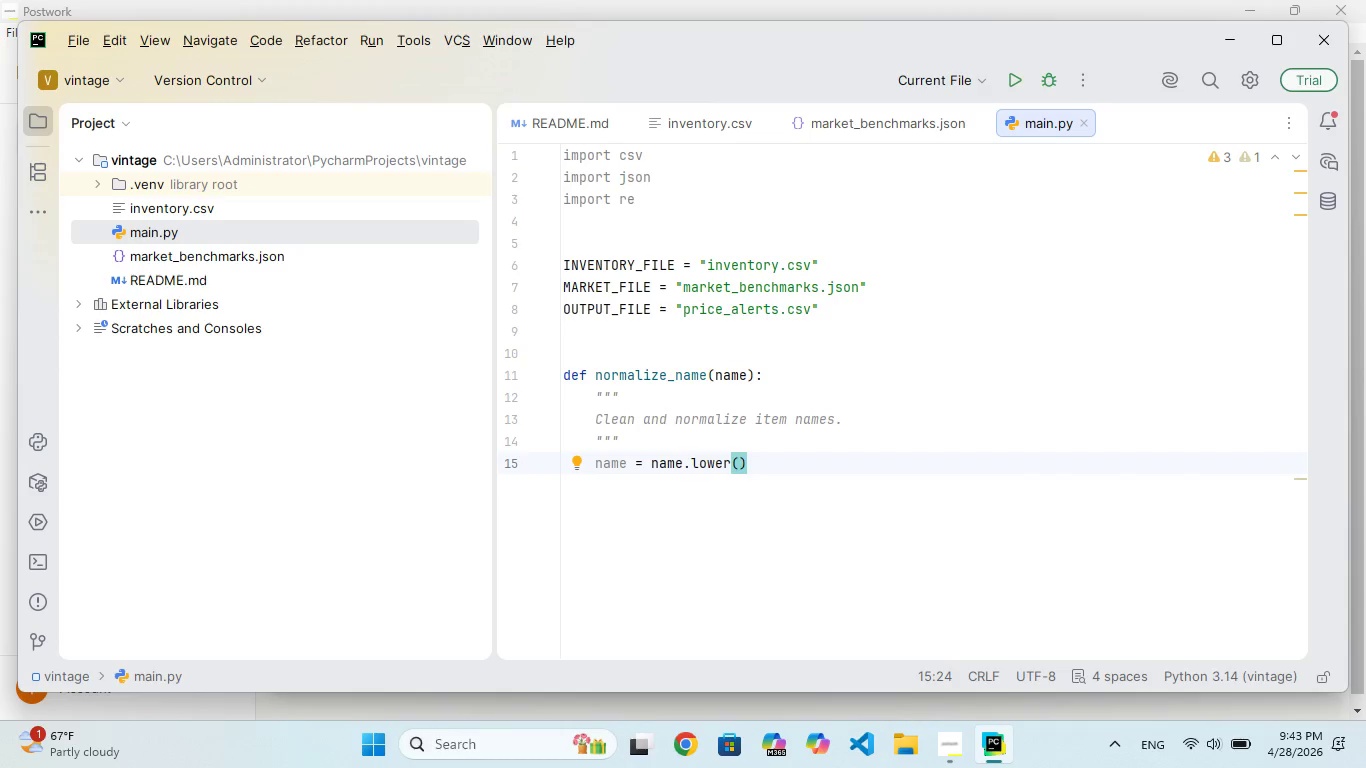 
type(.strp()
 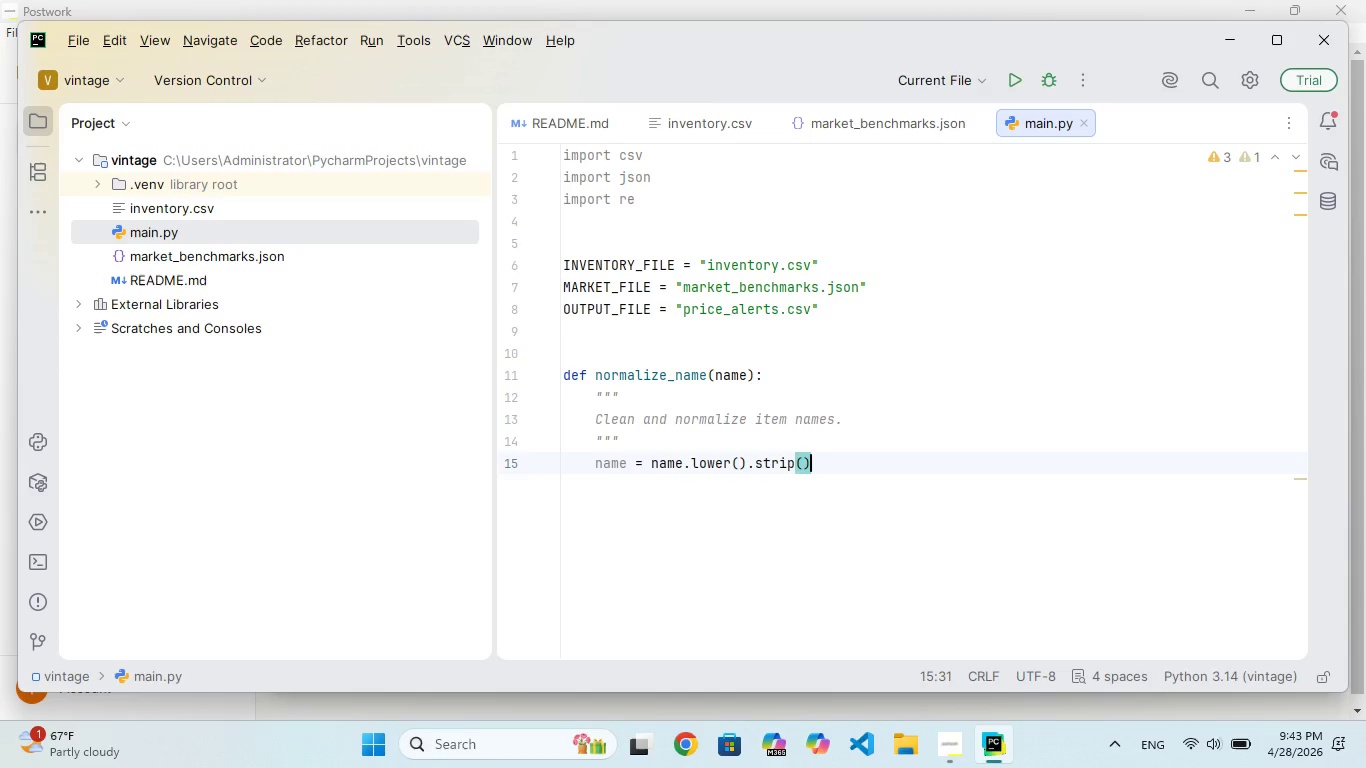 
hold_key(key=I, duration=0.33)
 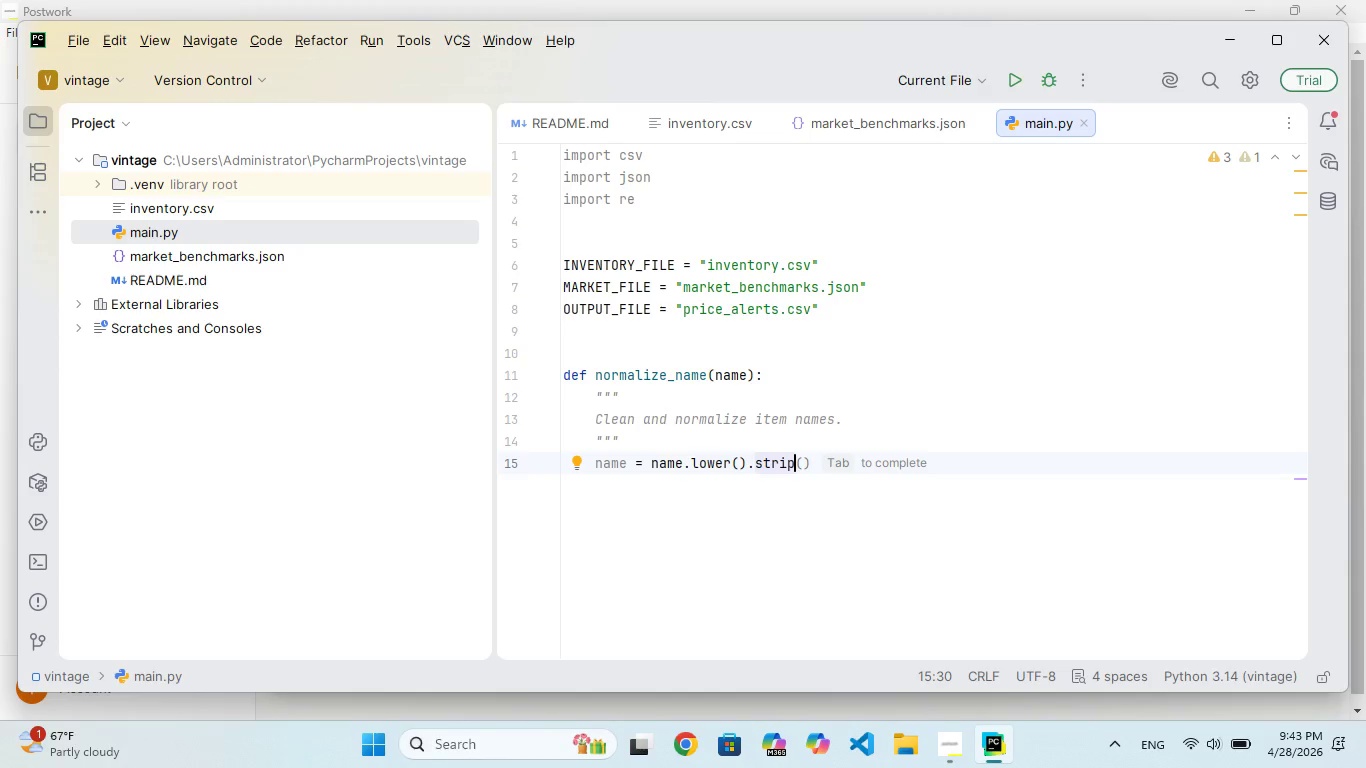 
key(ArrowRight)
 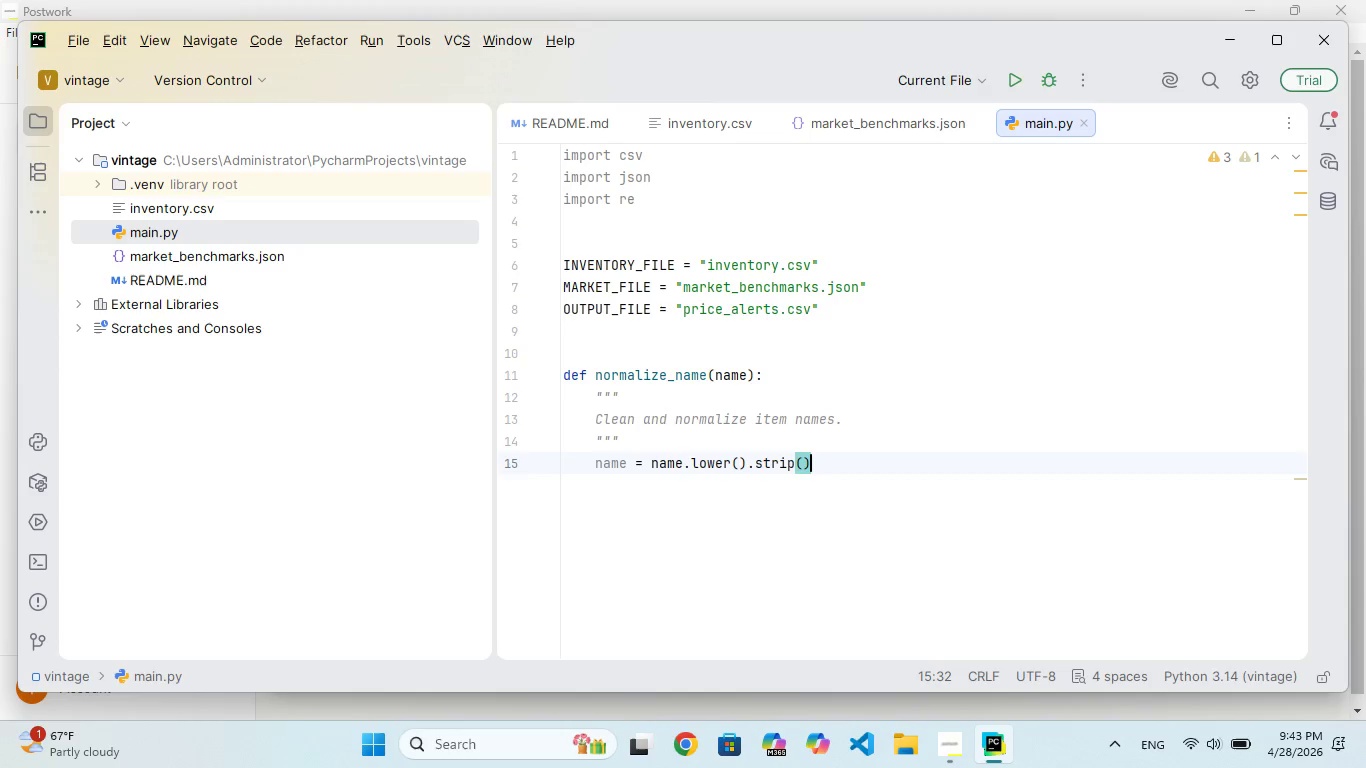 
key(Enter)
 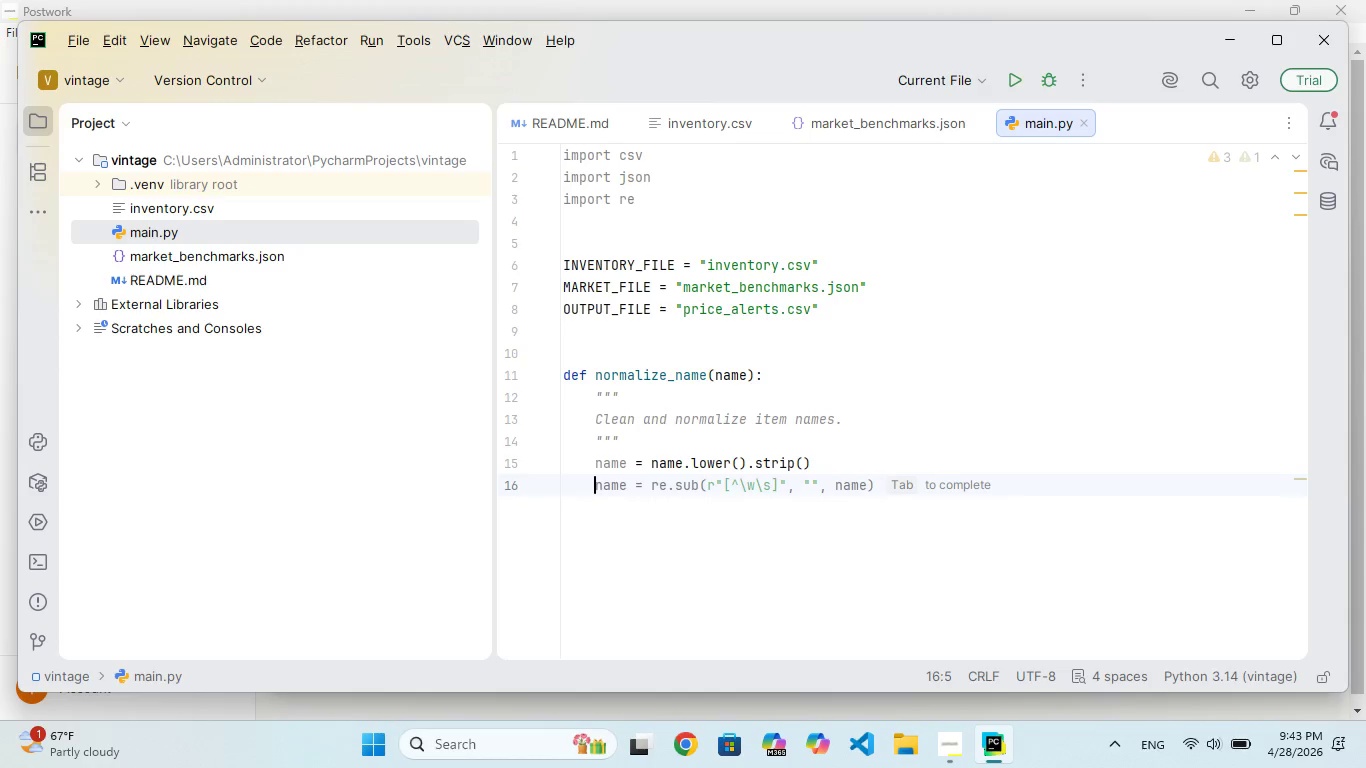 
type(nme = nme.replace("@)
 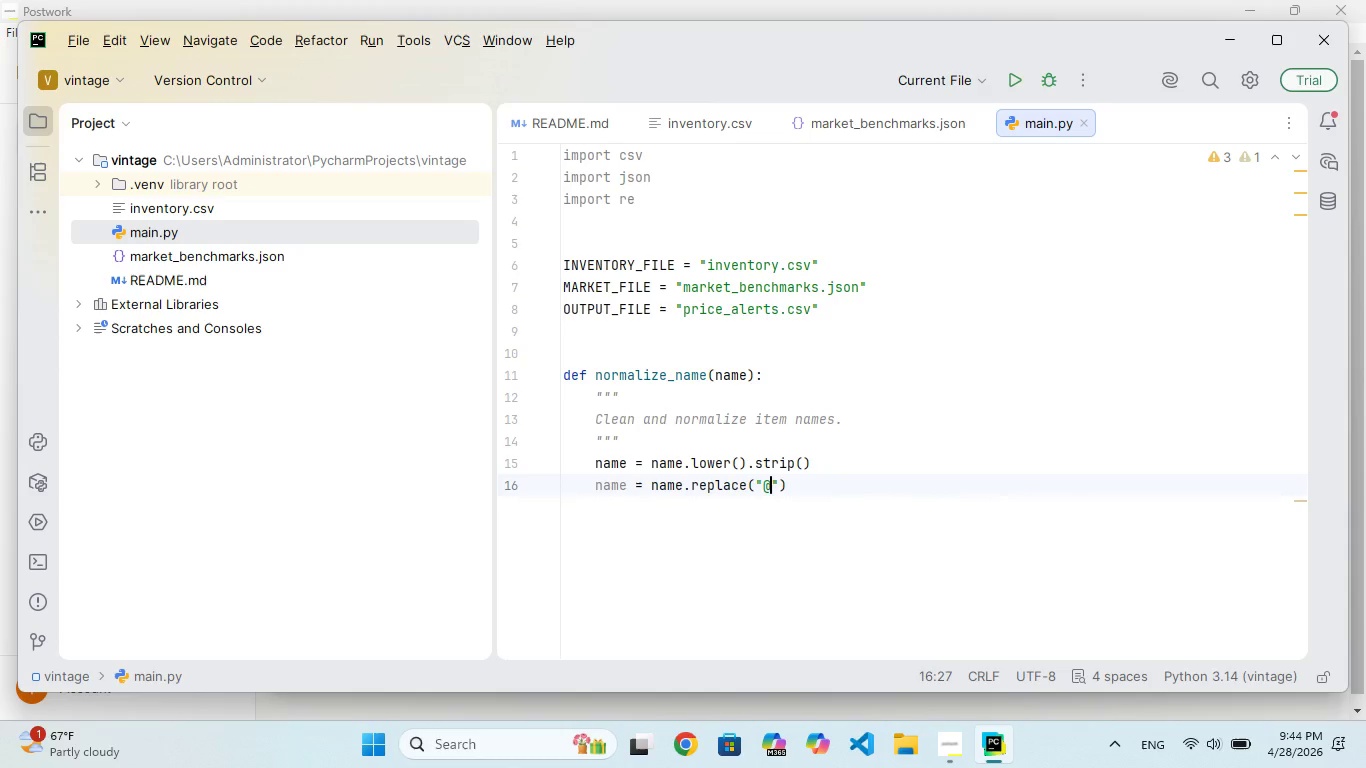 
wait(6.2)
 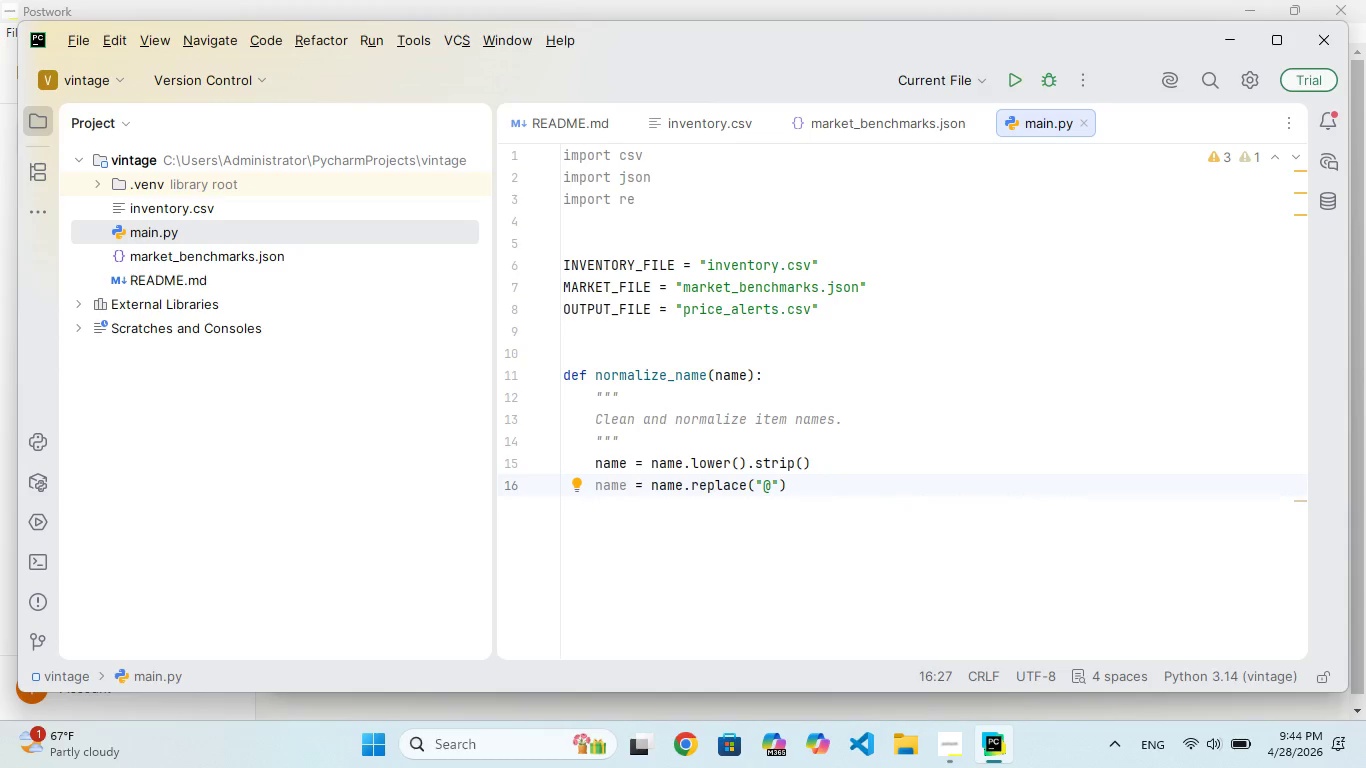 
key(ArrowRight)
 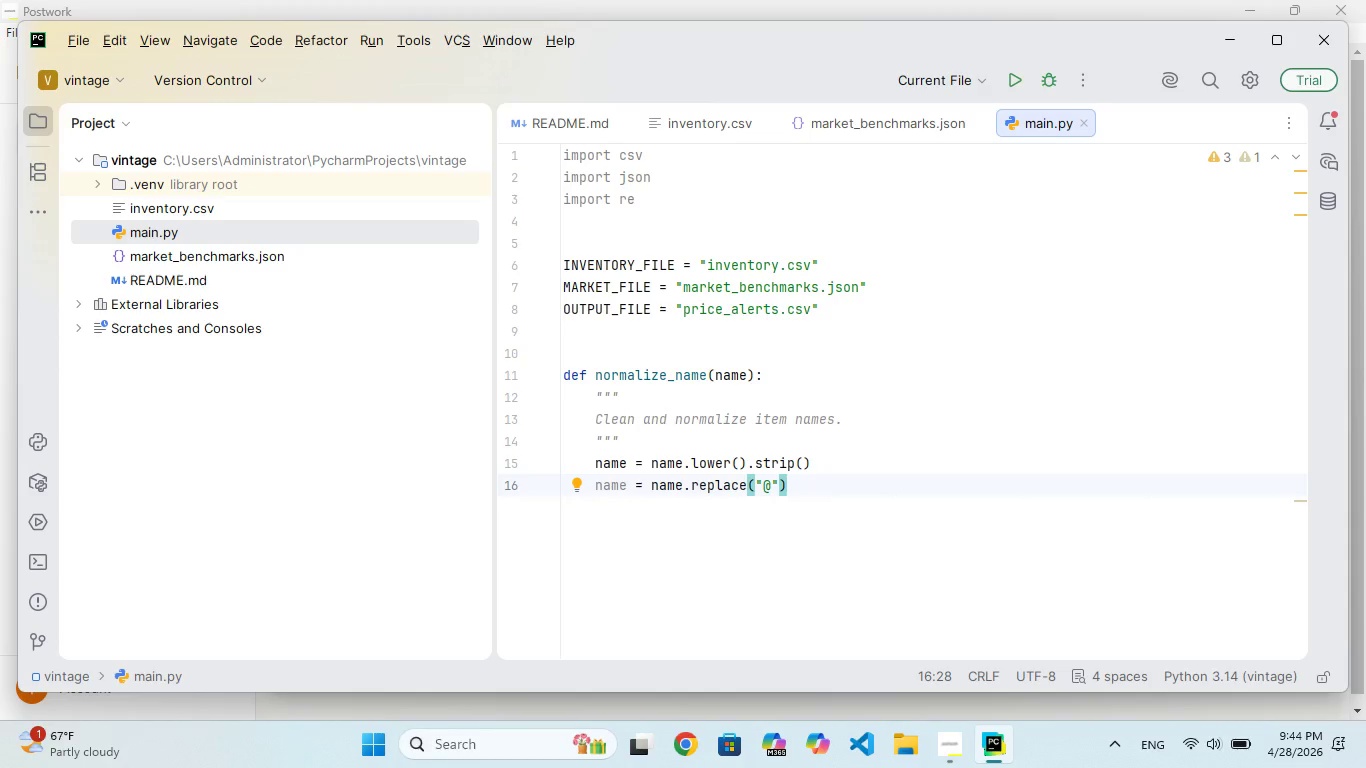 
key(Comma)
 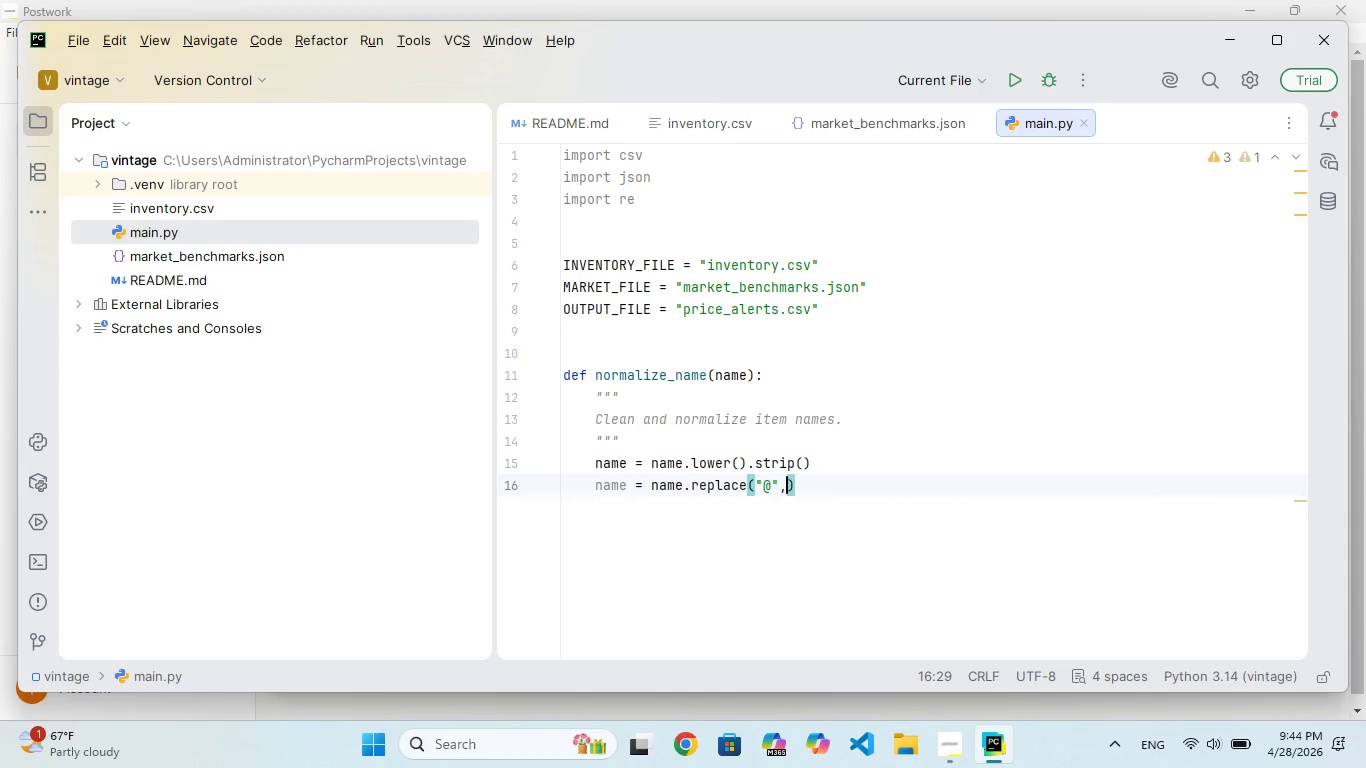 
key(Shift+Quote)
 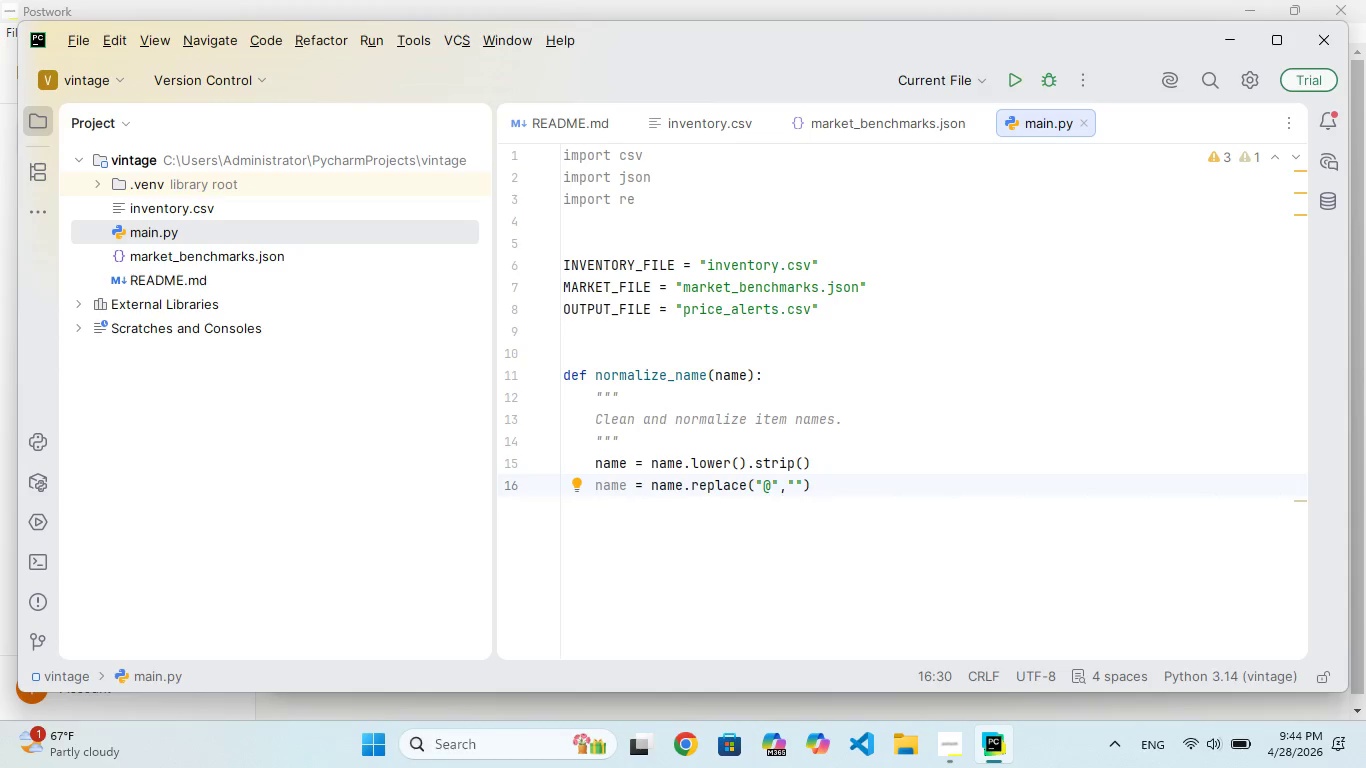 
key(ArrowRight)
 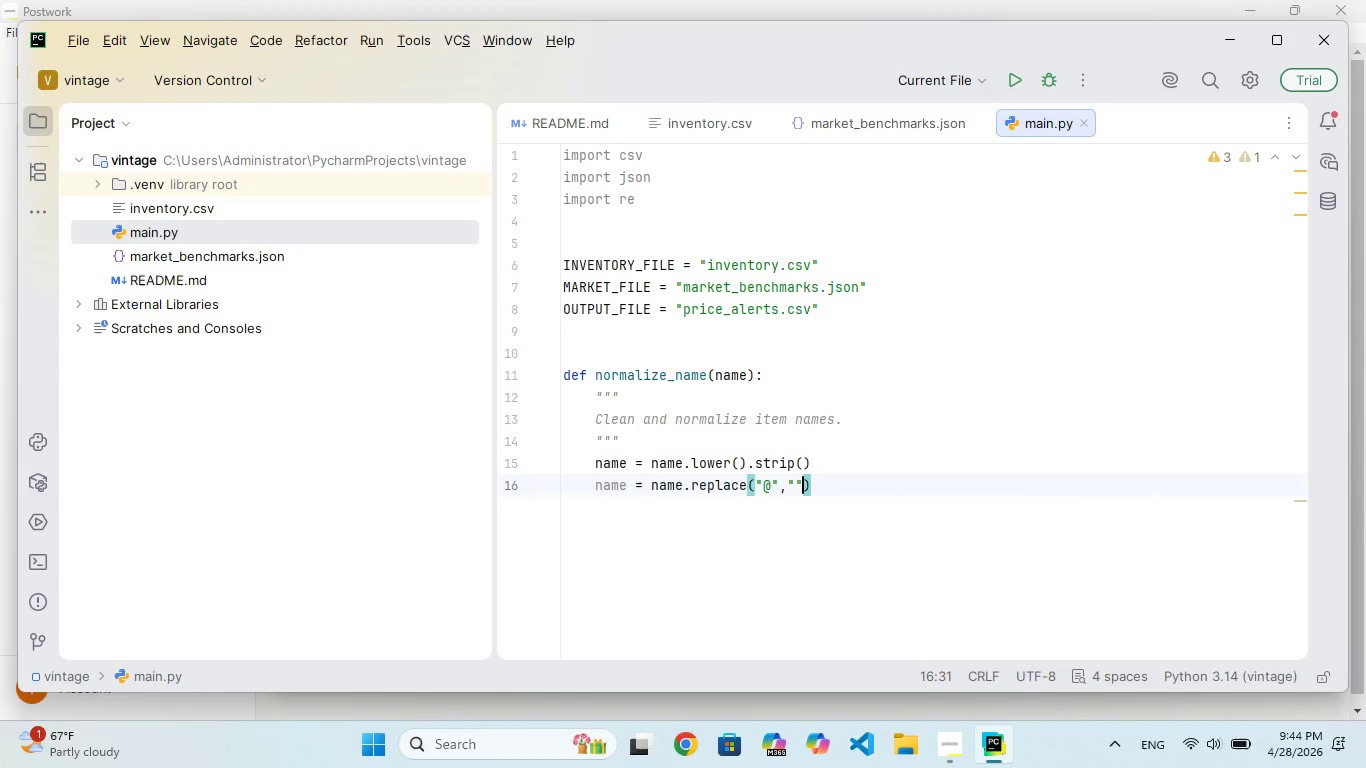 
key(Enter)
 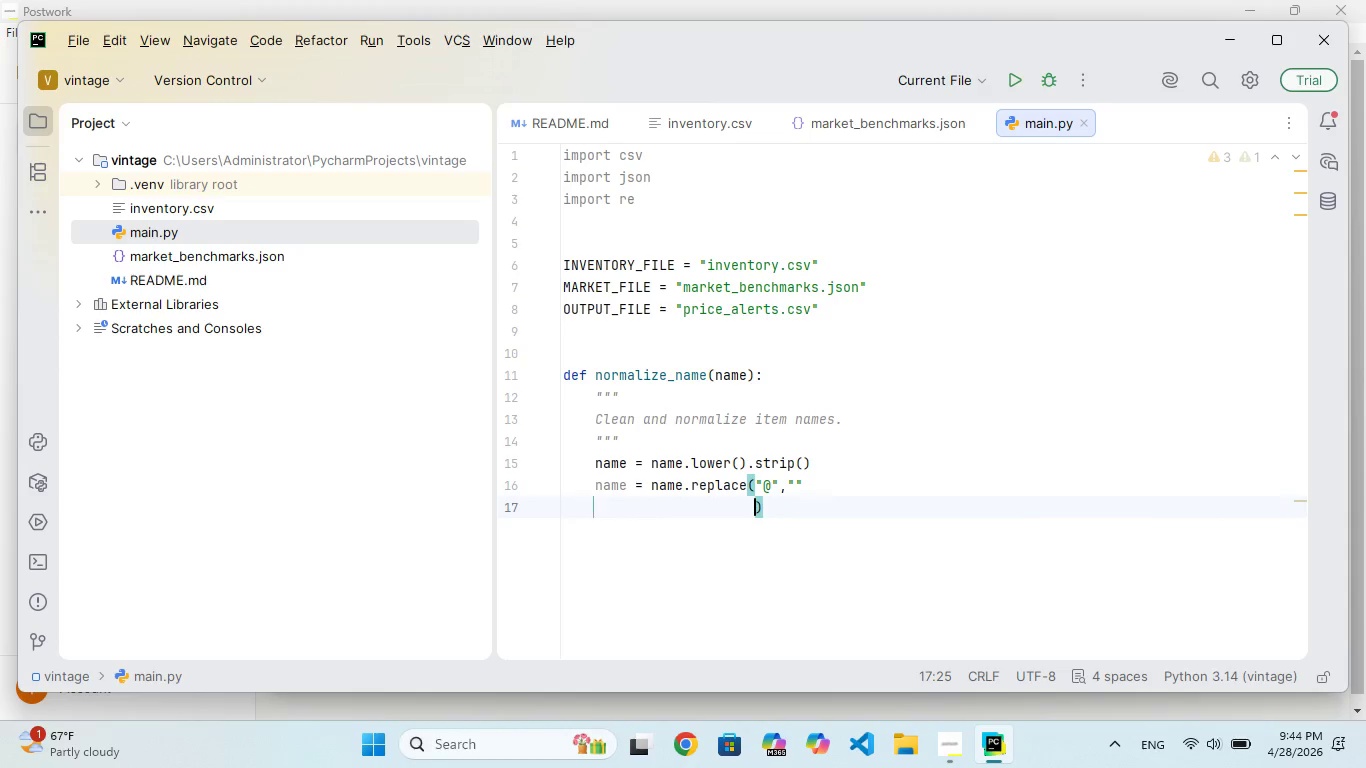 
key(Backspace)
 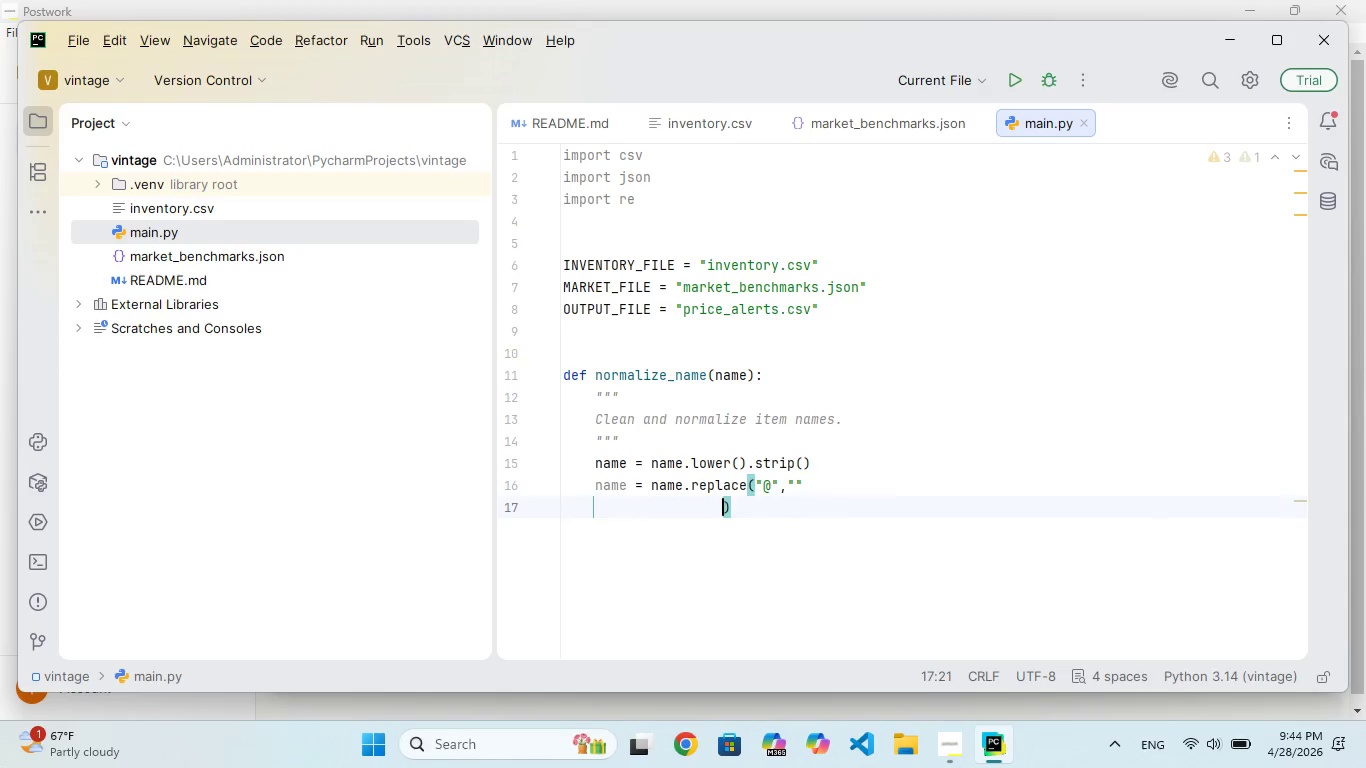 
key(Backspace)
 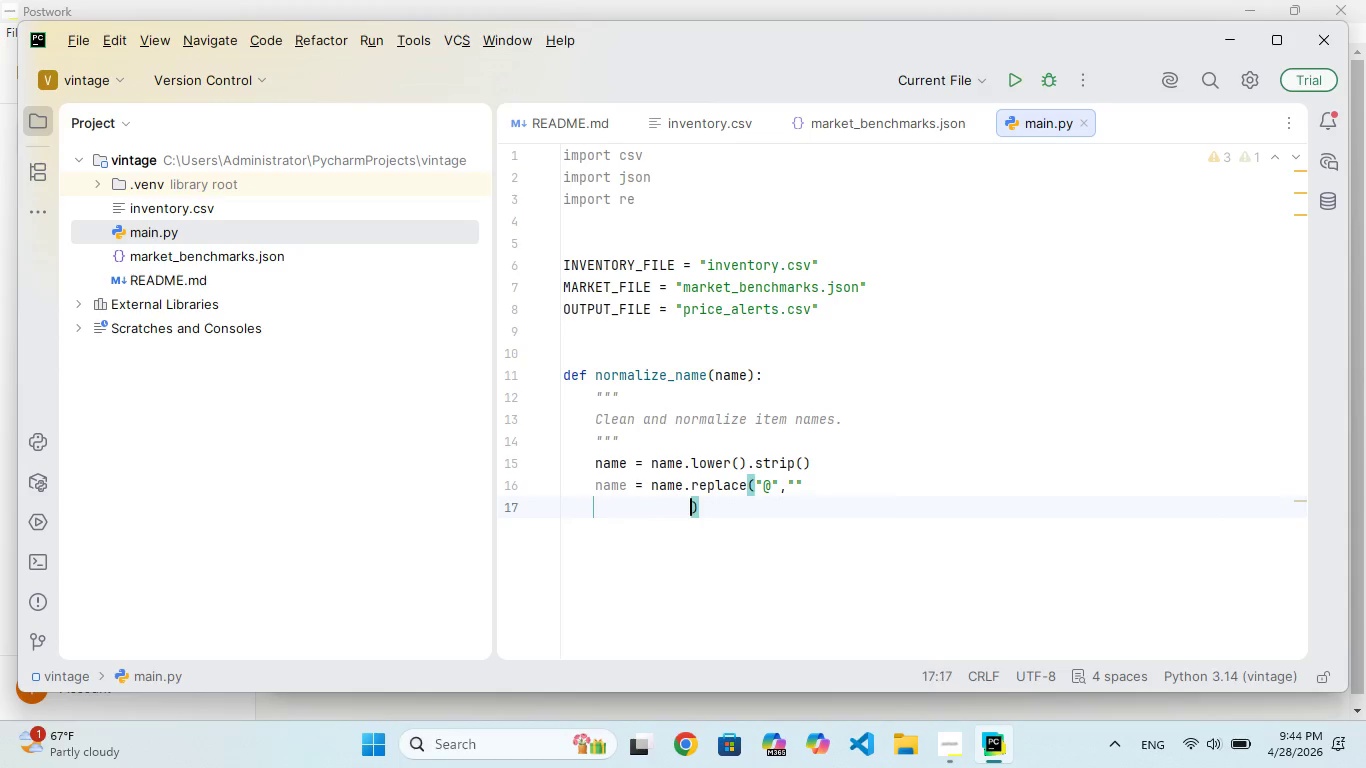 
key(Backspace)
 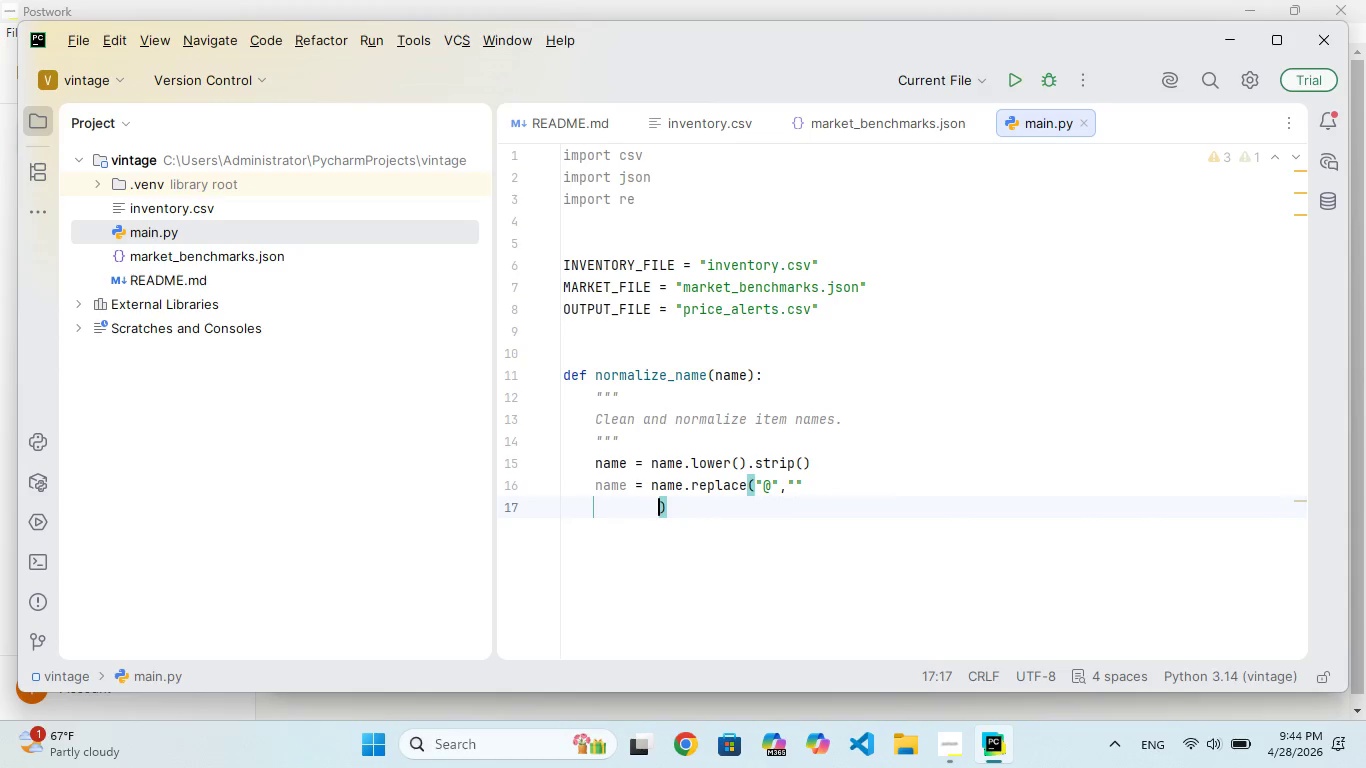 
key(Backspace)
 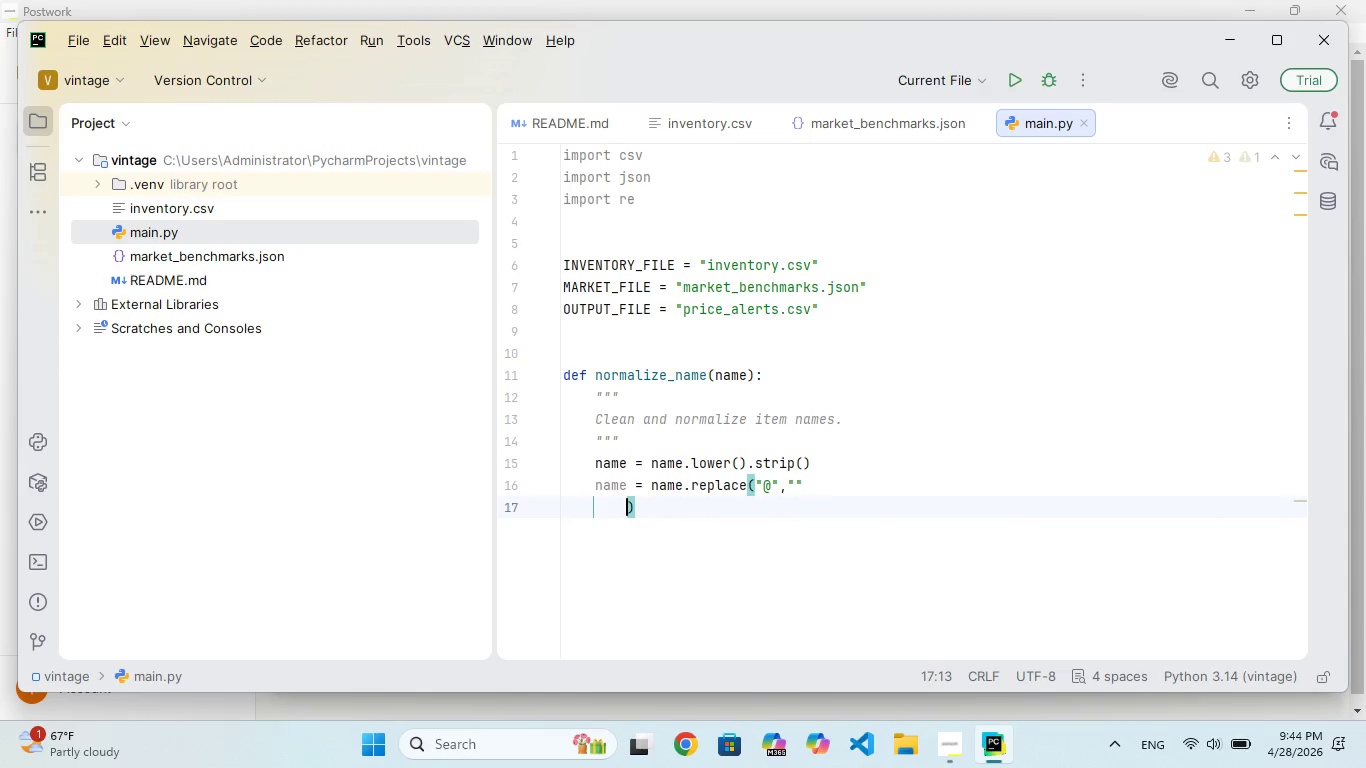 
key(Backspace)
 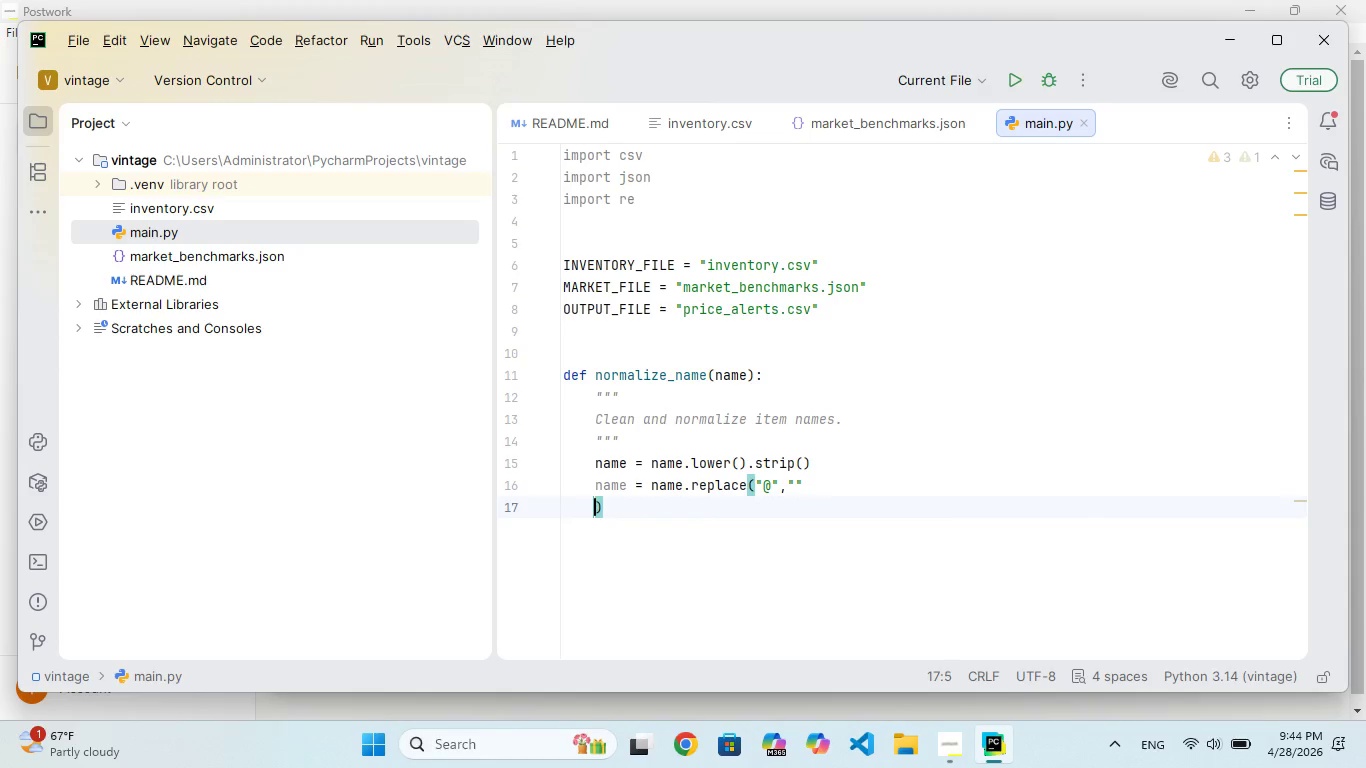 
key(Backspace)
 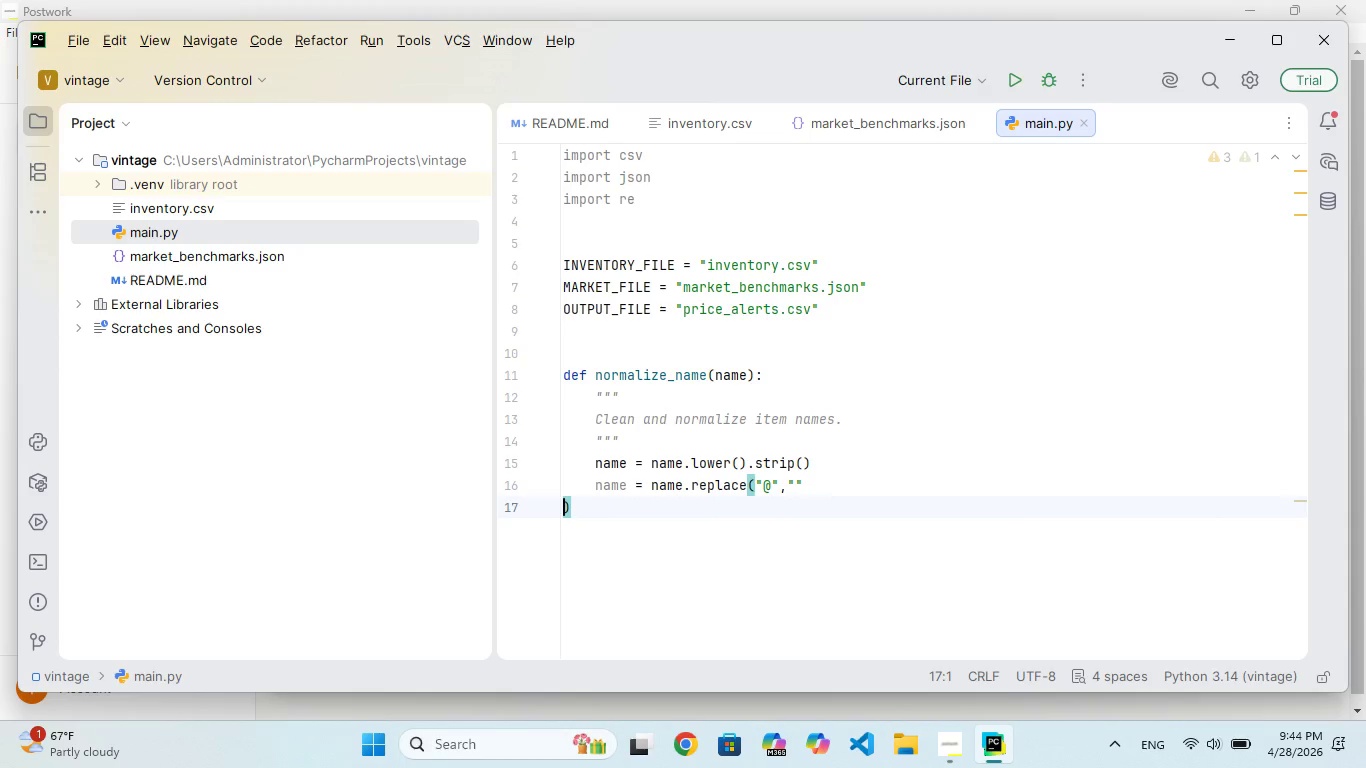 
key(Backspace)
 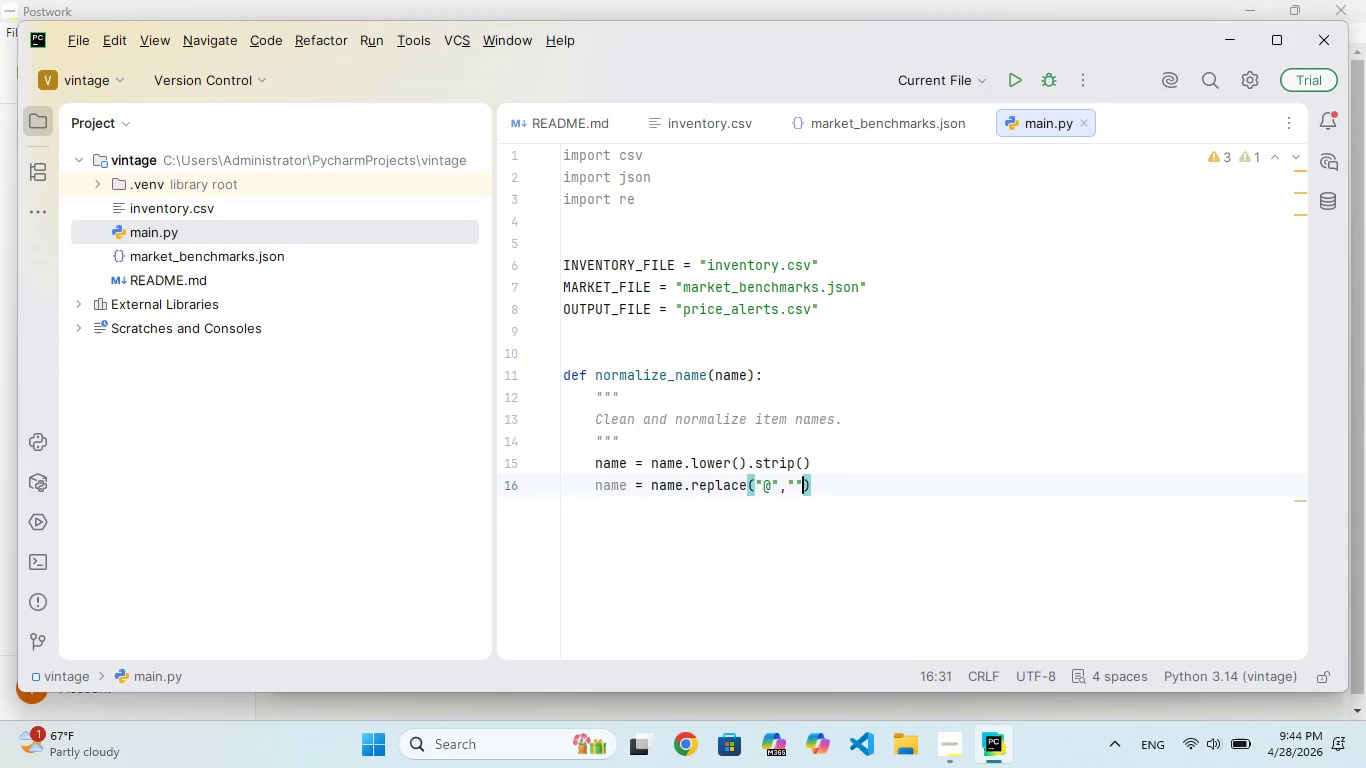 
key(ArrowRight)
 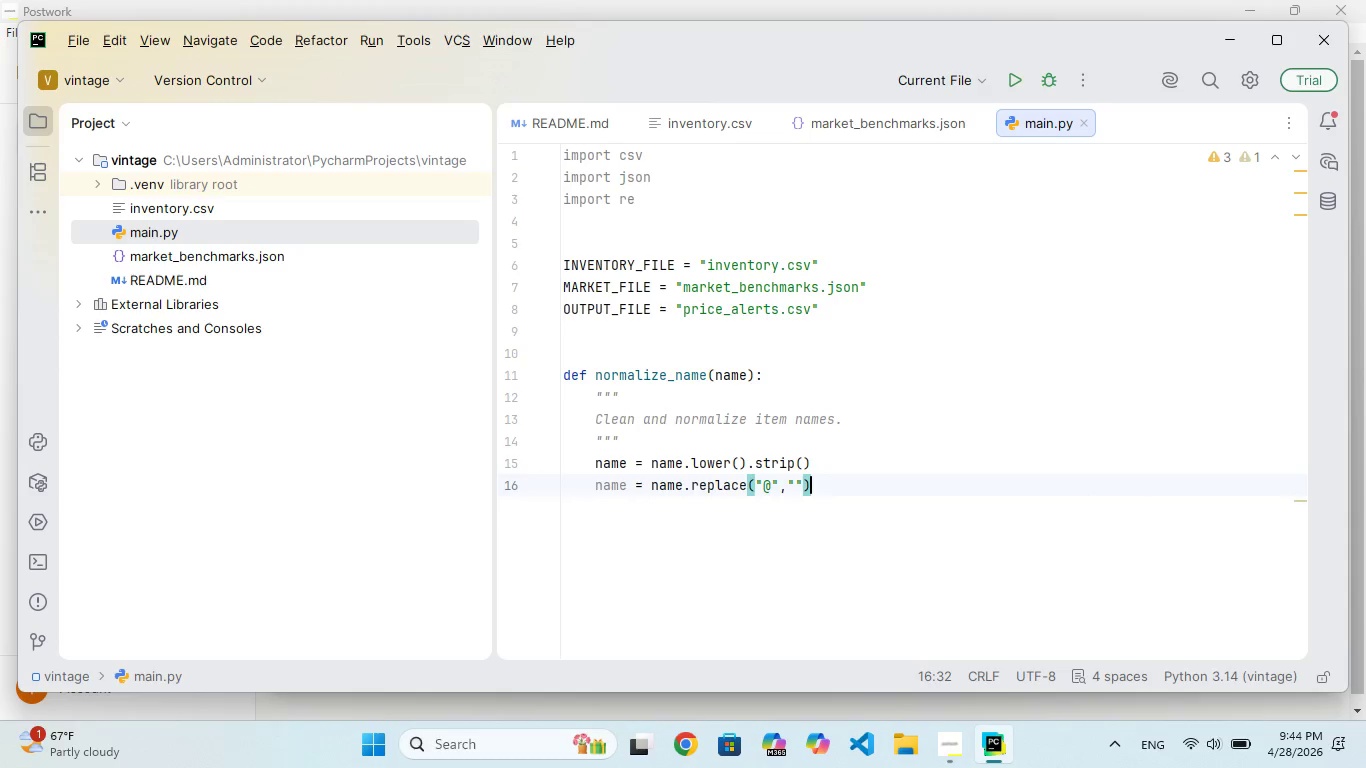 
key(Enter)
 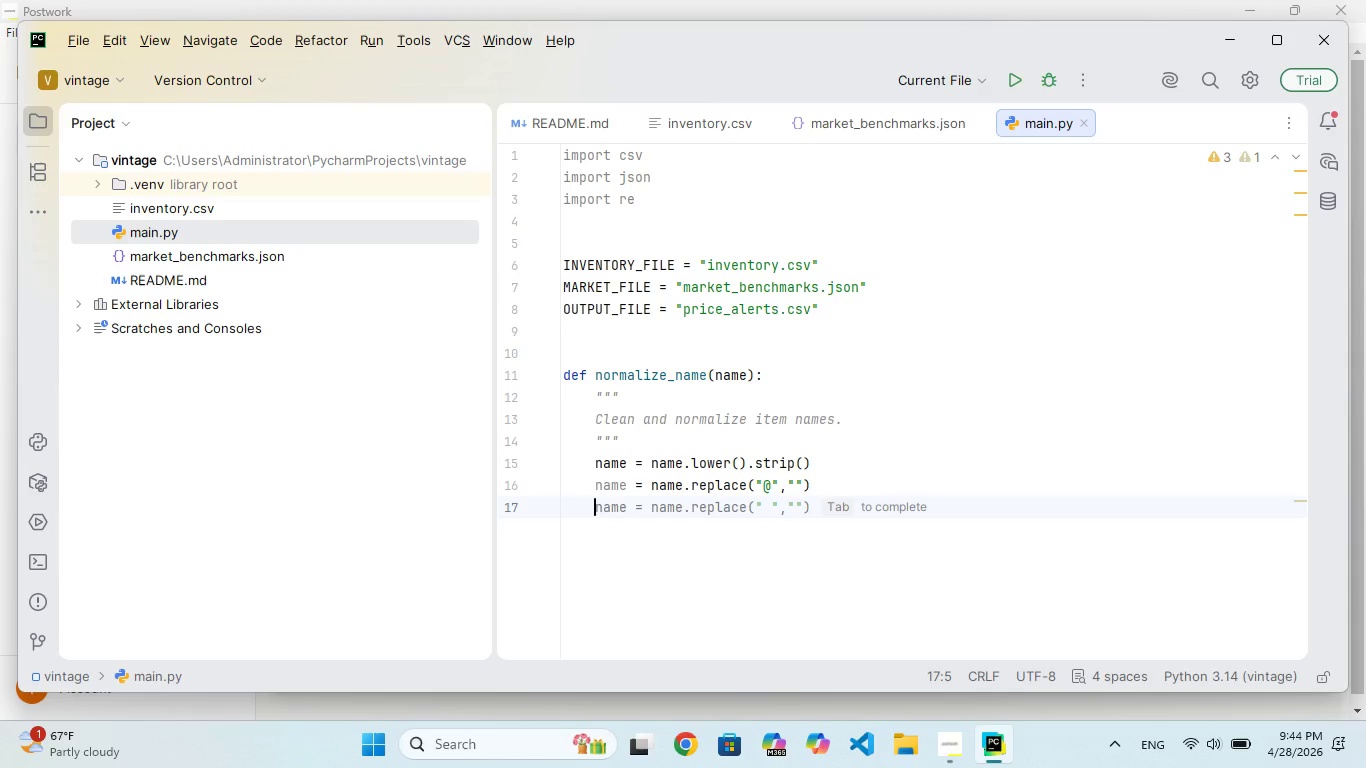 
type(nme = nme.)
key(Backspace)
key(Backspace)
key(Backspace)
key(Backspace)
key(Backspace)
type(re.unb(r"\s+)
 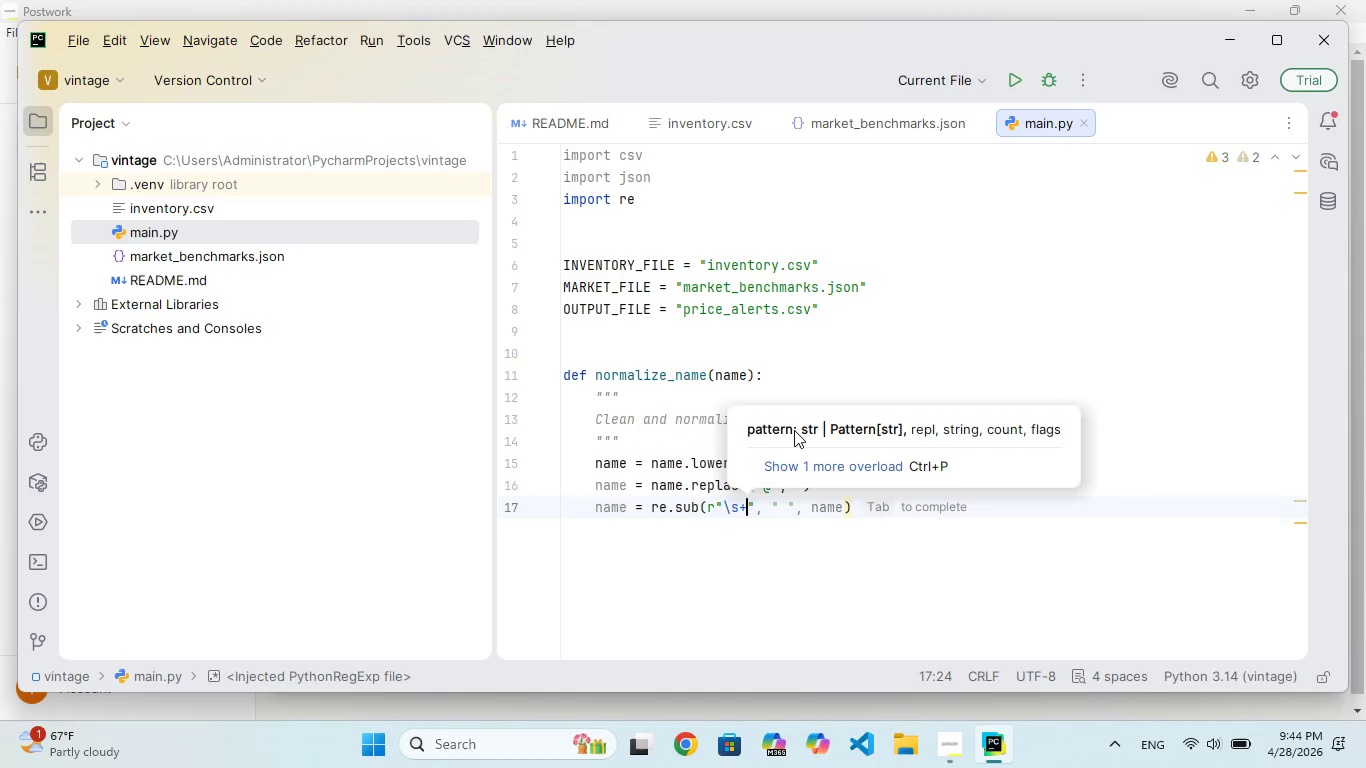 
hold_key(key=A, duration=0.38)
 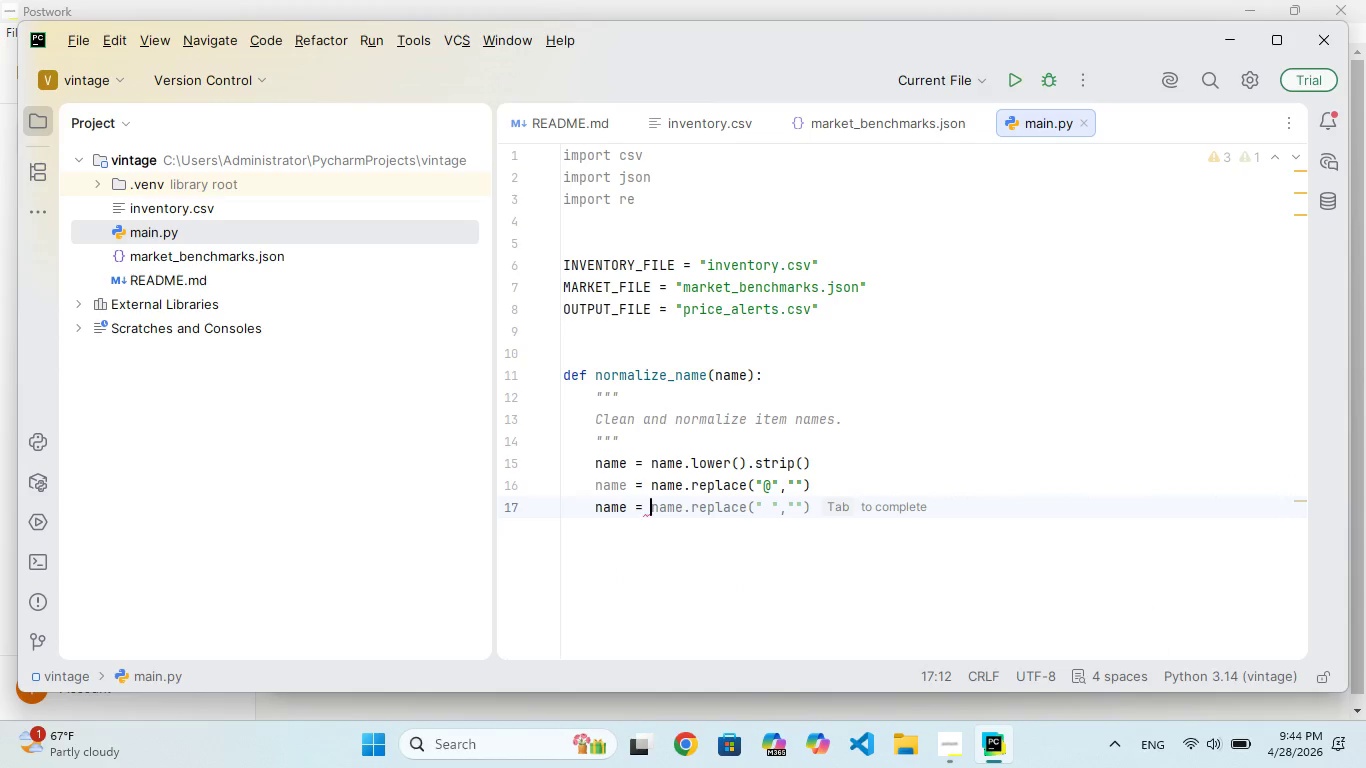 
hold_key(key=A, duration=0.34)
 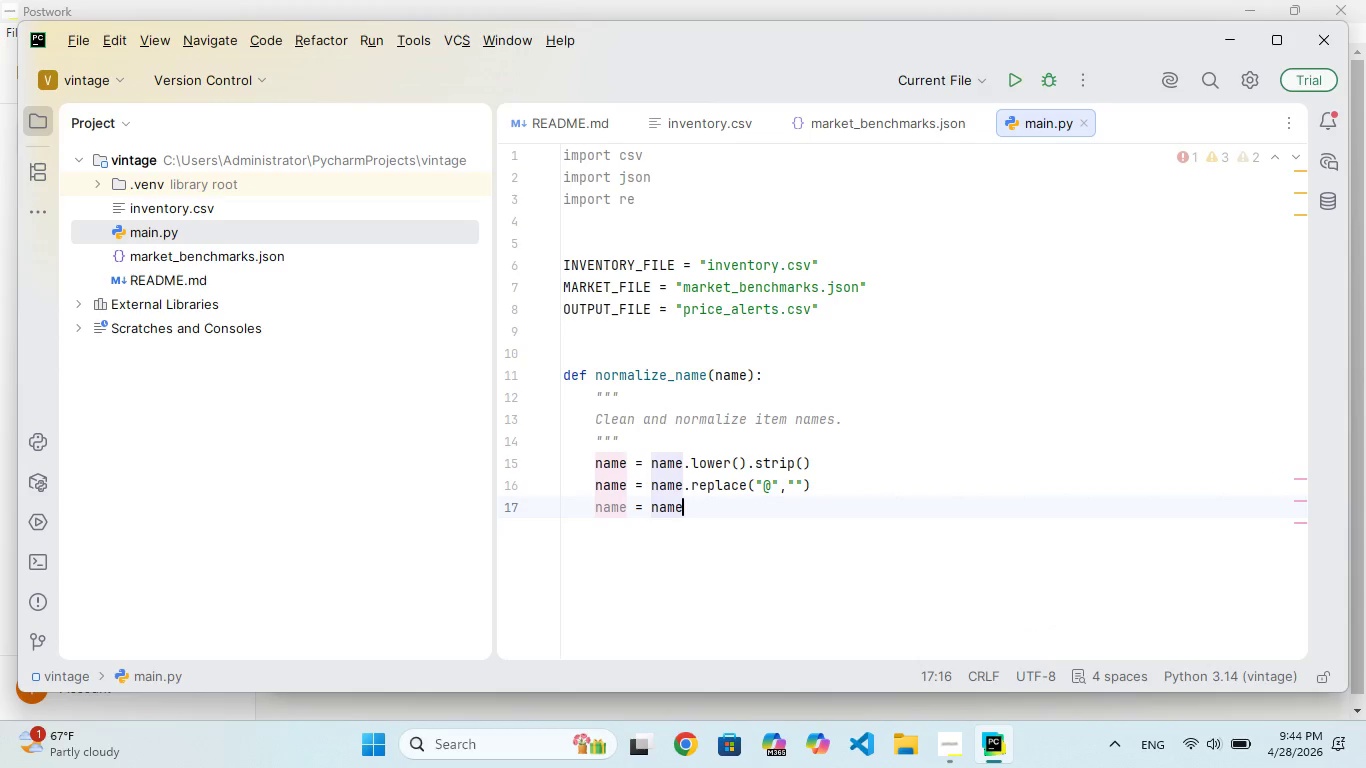 
key(ArrowRight)
 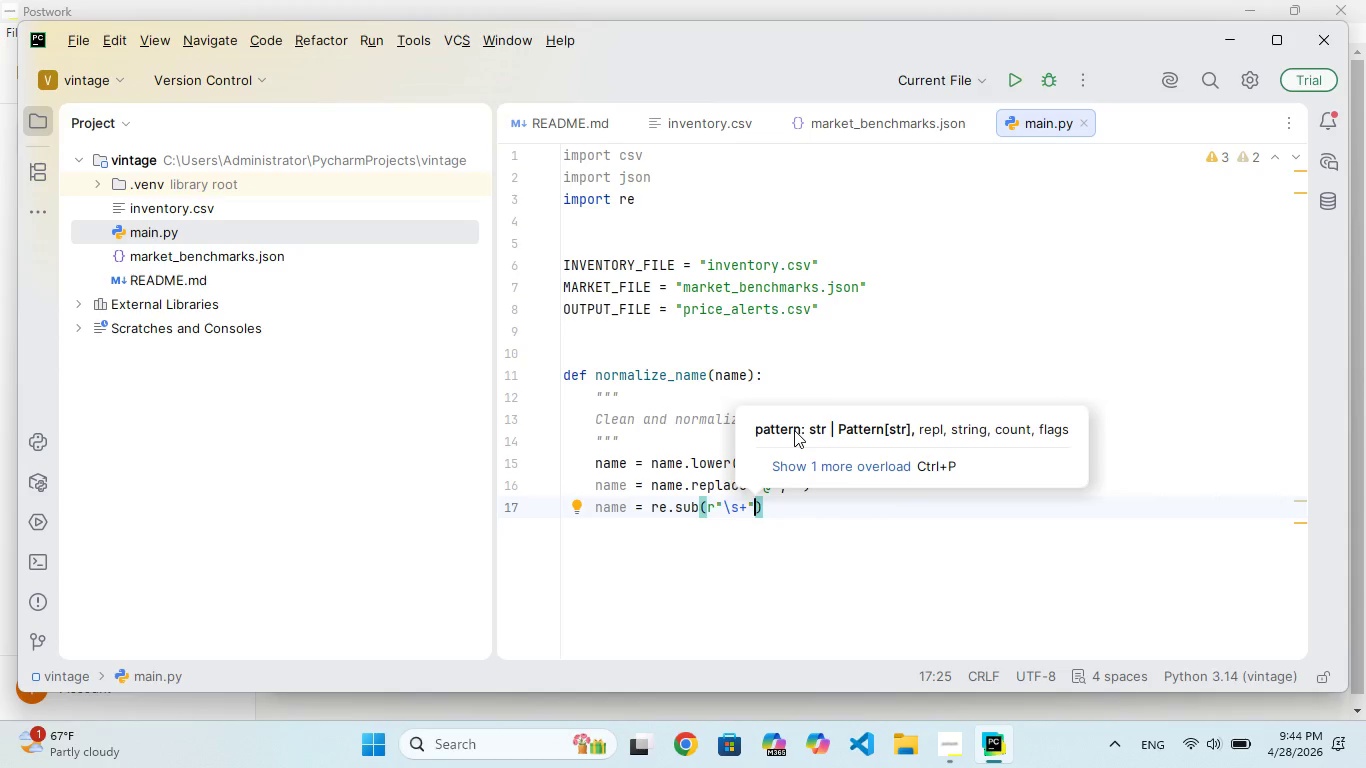 
key(Comma)
 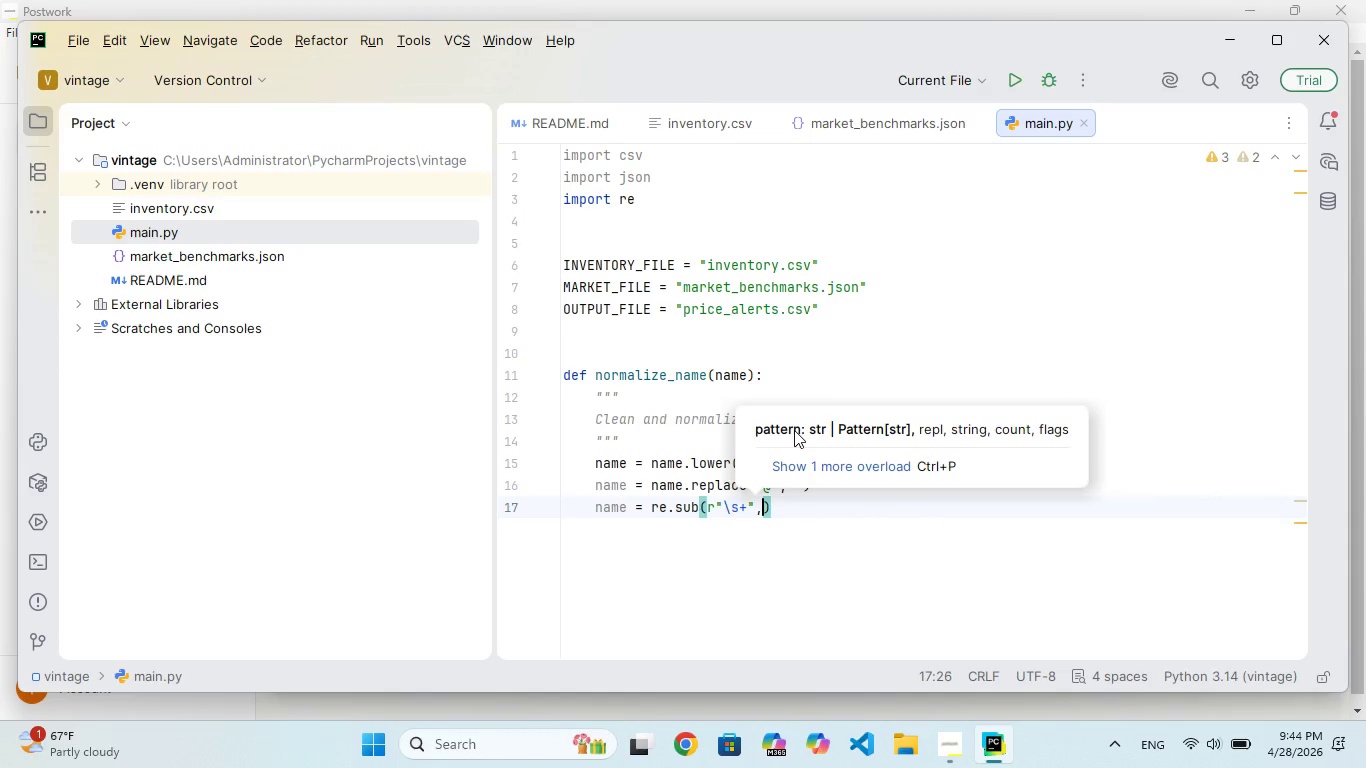 
key(Space)
 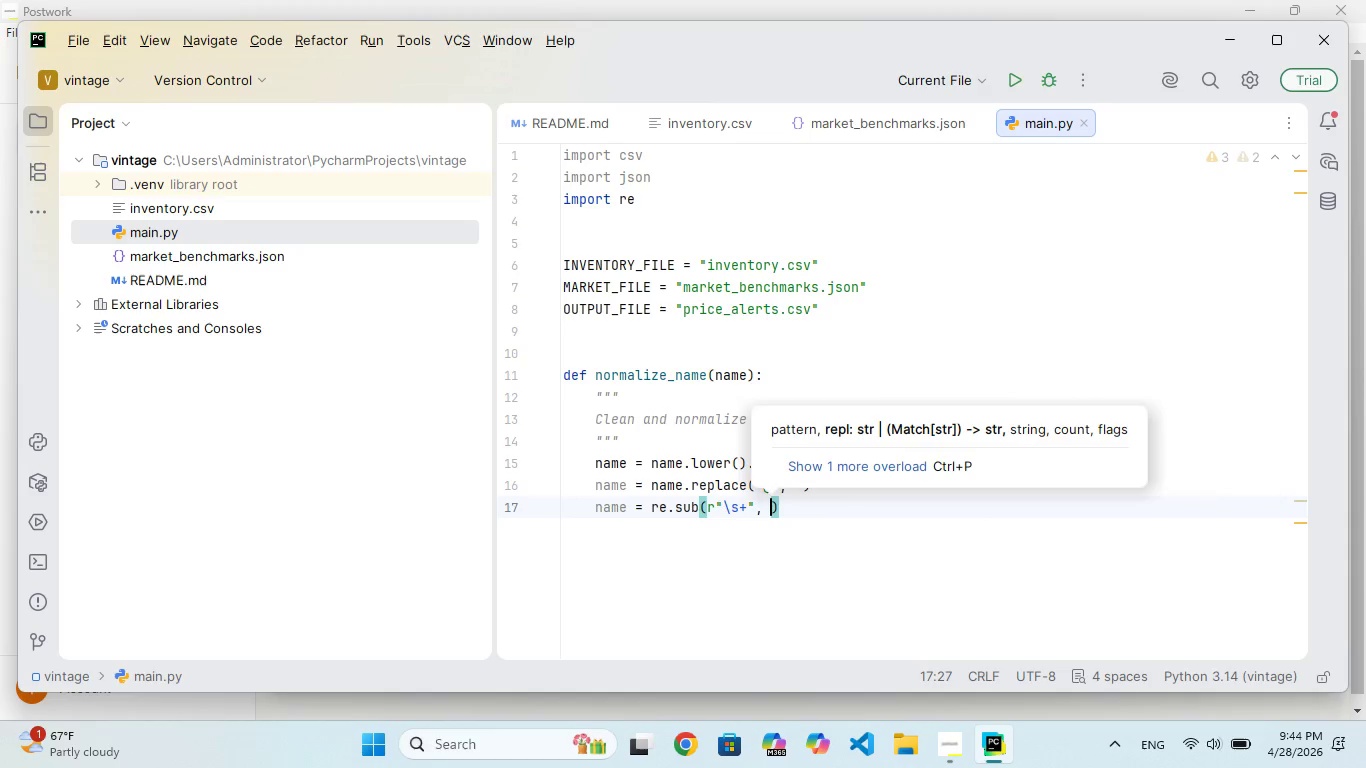 
key(Shift+ShiftRight)
 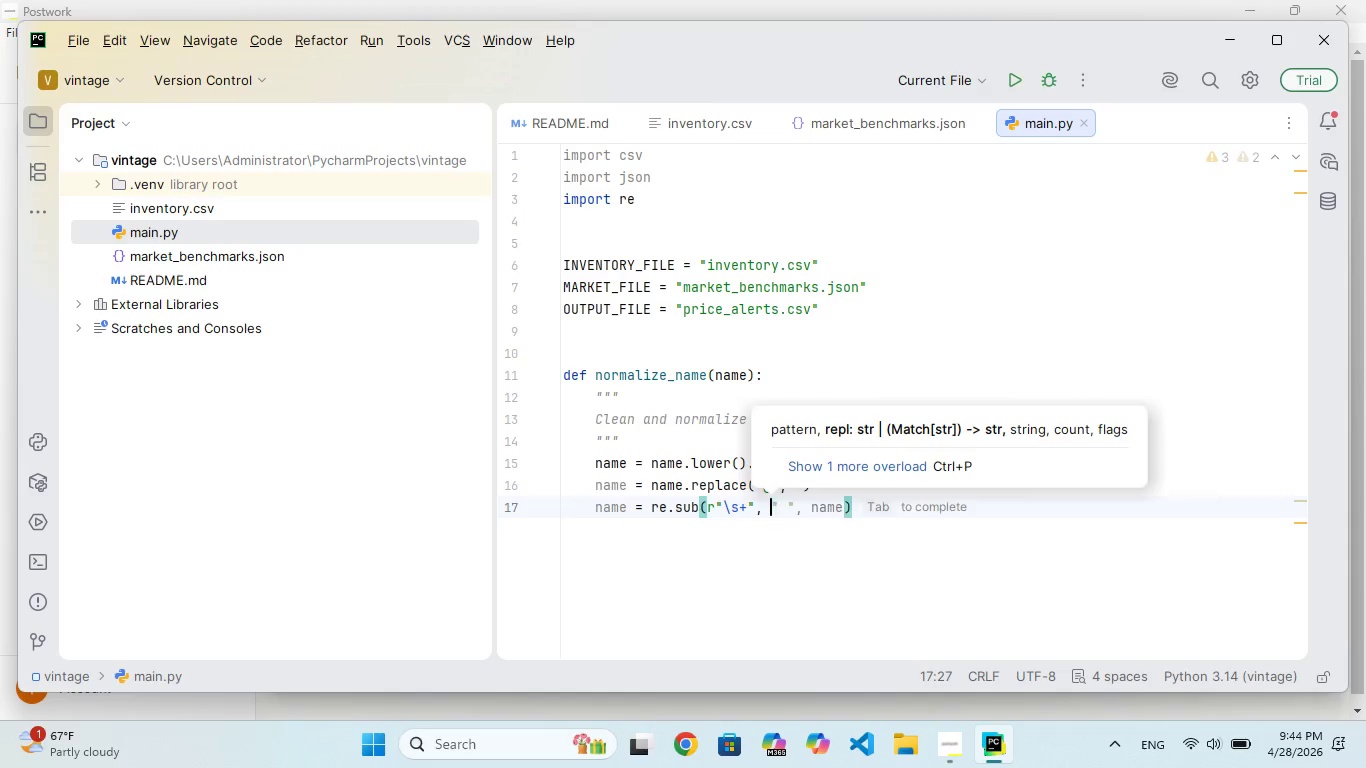 
key(Shift+Quote)
 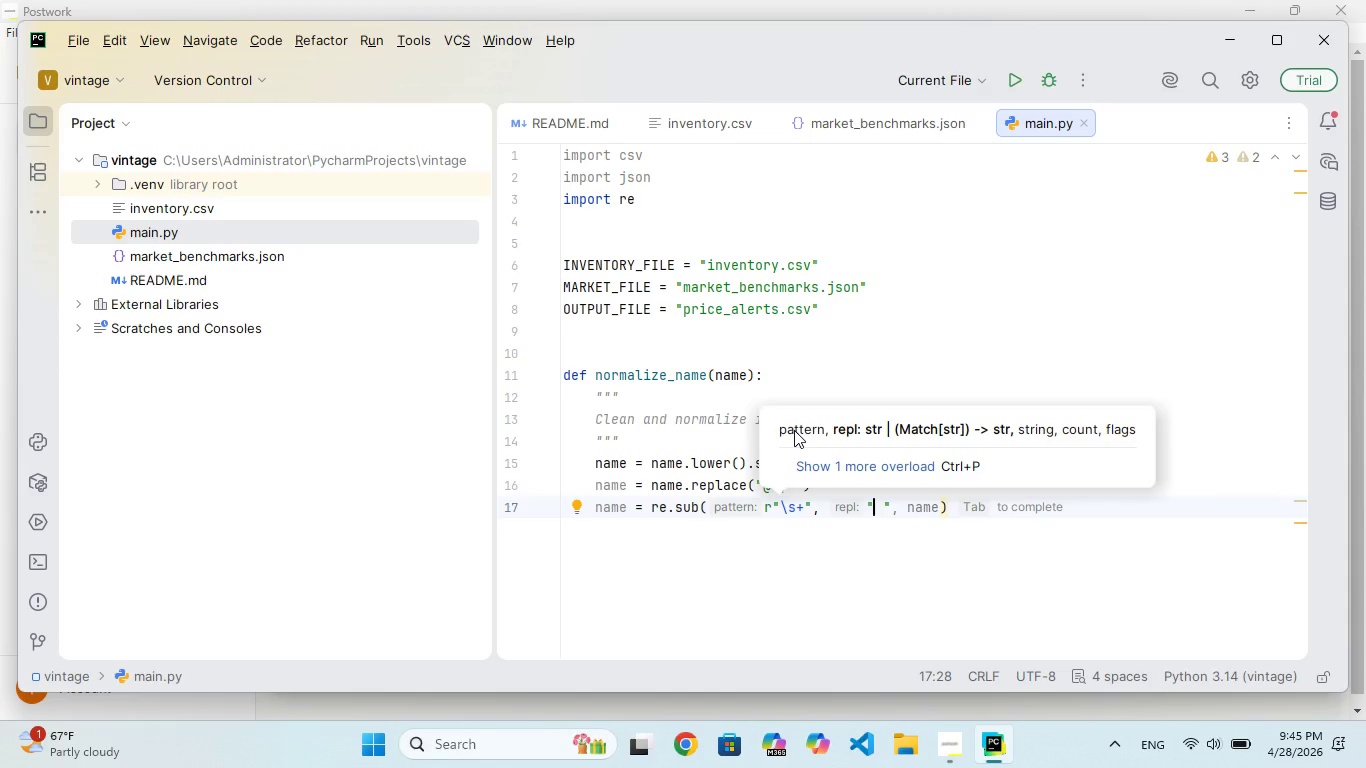 
key(ArrowRight)
 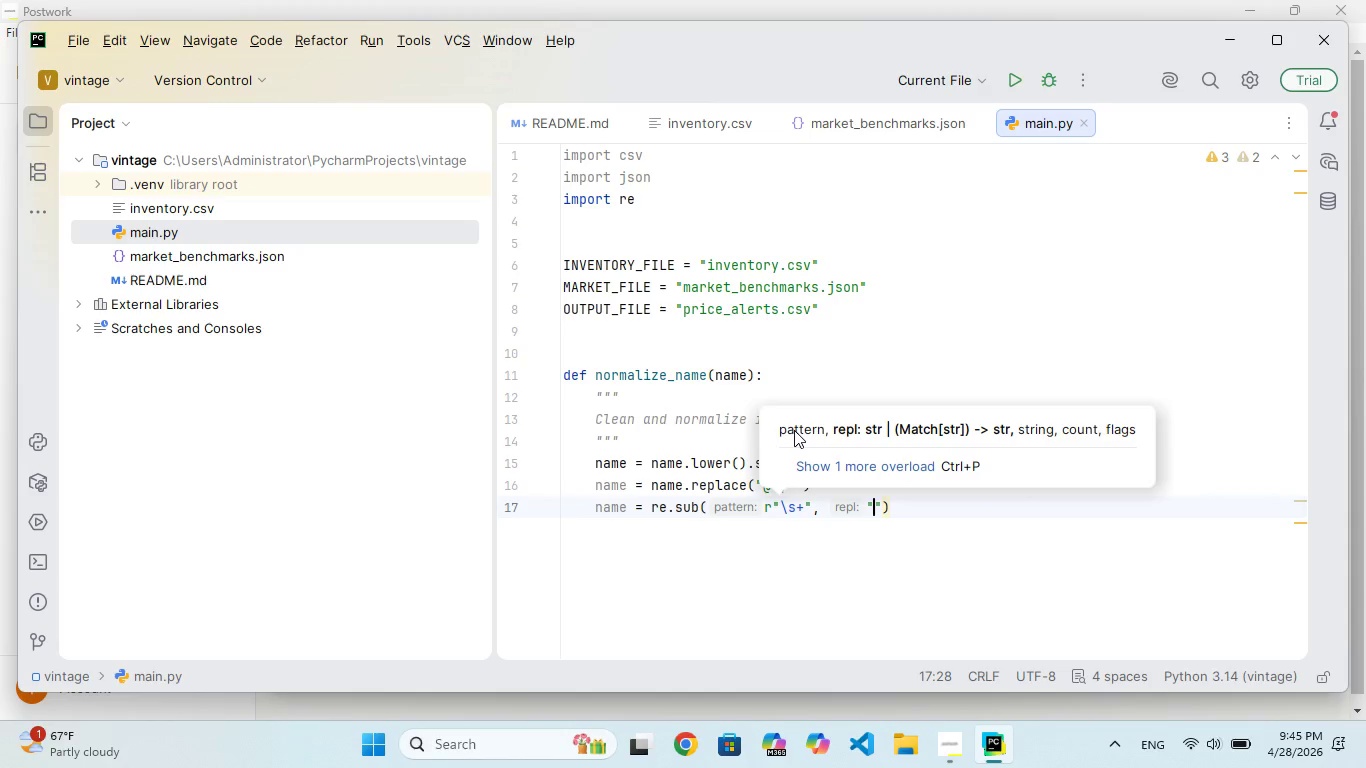 
key(ArrowRight)
 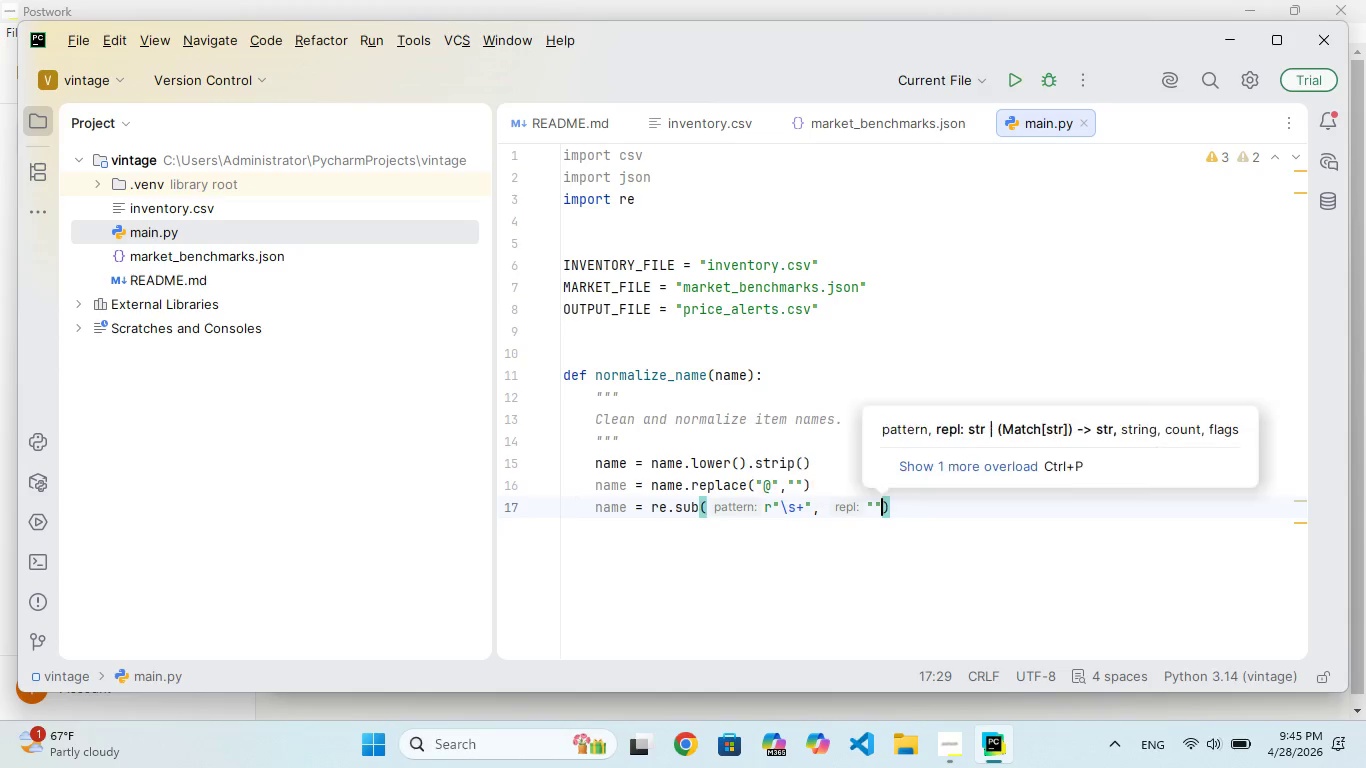 
key(ArrowLeft)
 